 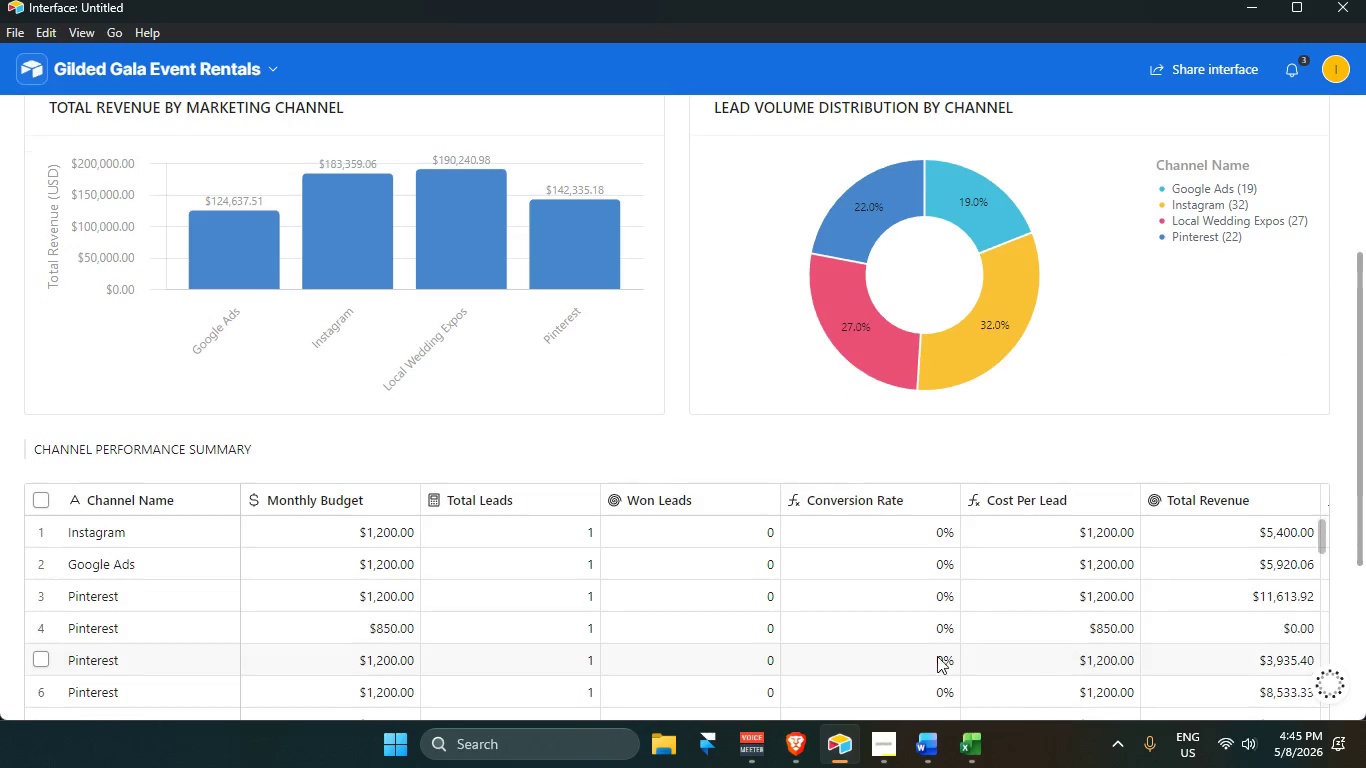 
left_click([973, 746])
 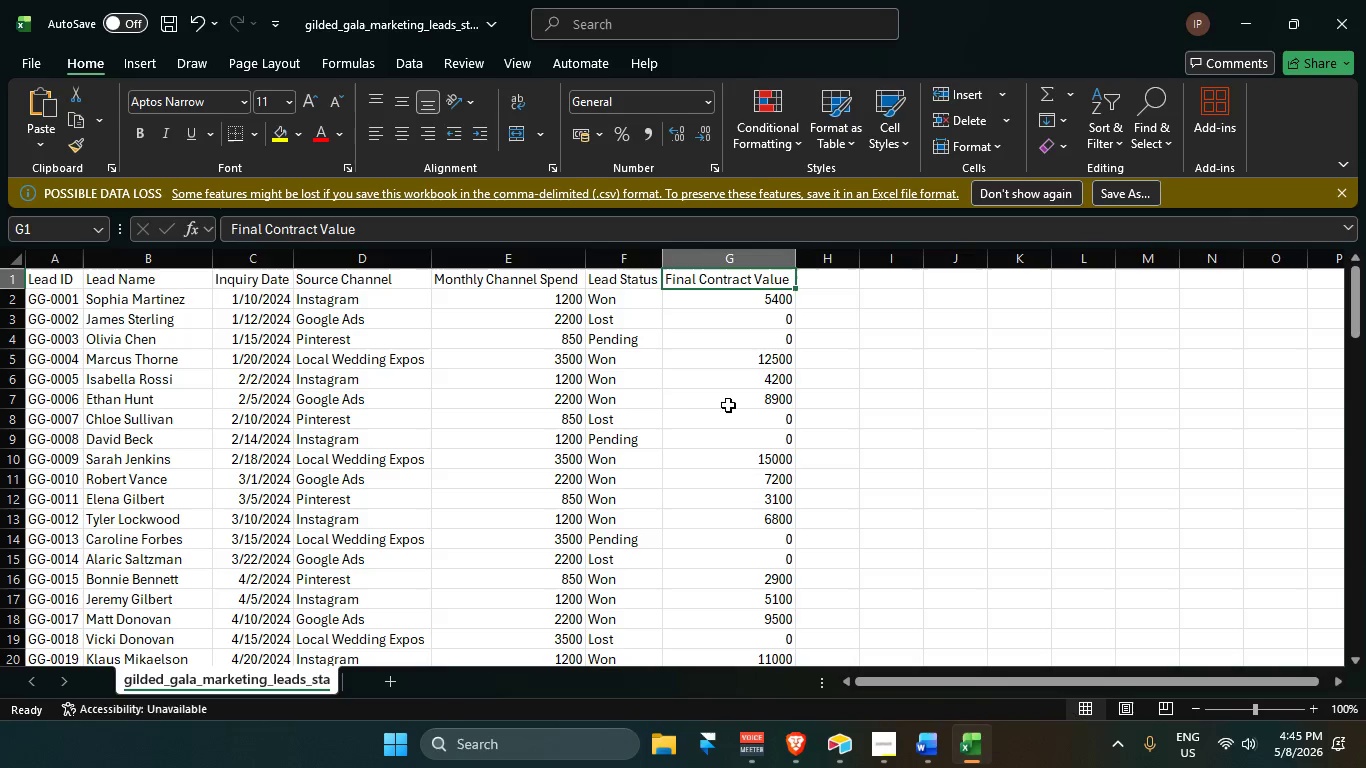 
scroll: coordinate [647, 395], scroll_direction: up, amount: 3.0
 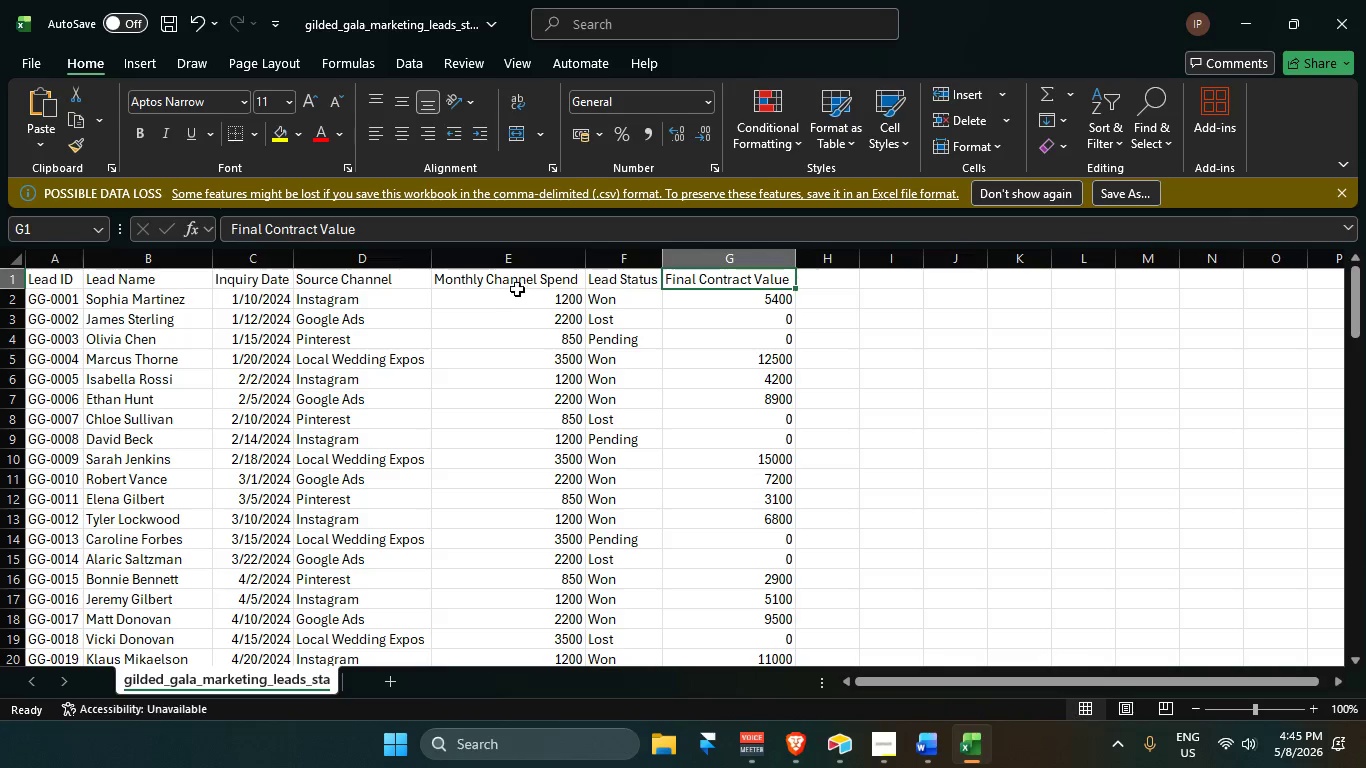 
left_click([517, 286])
 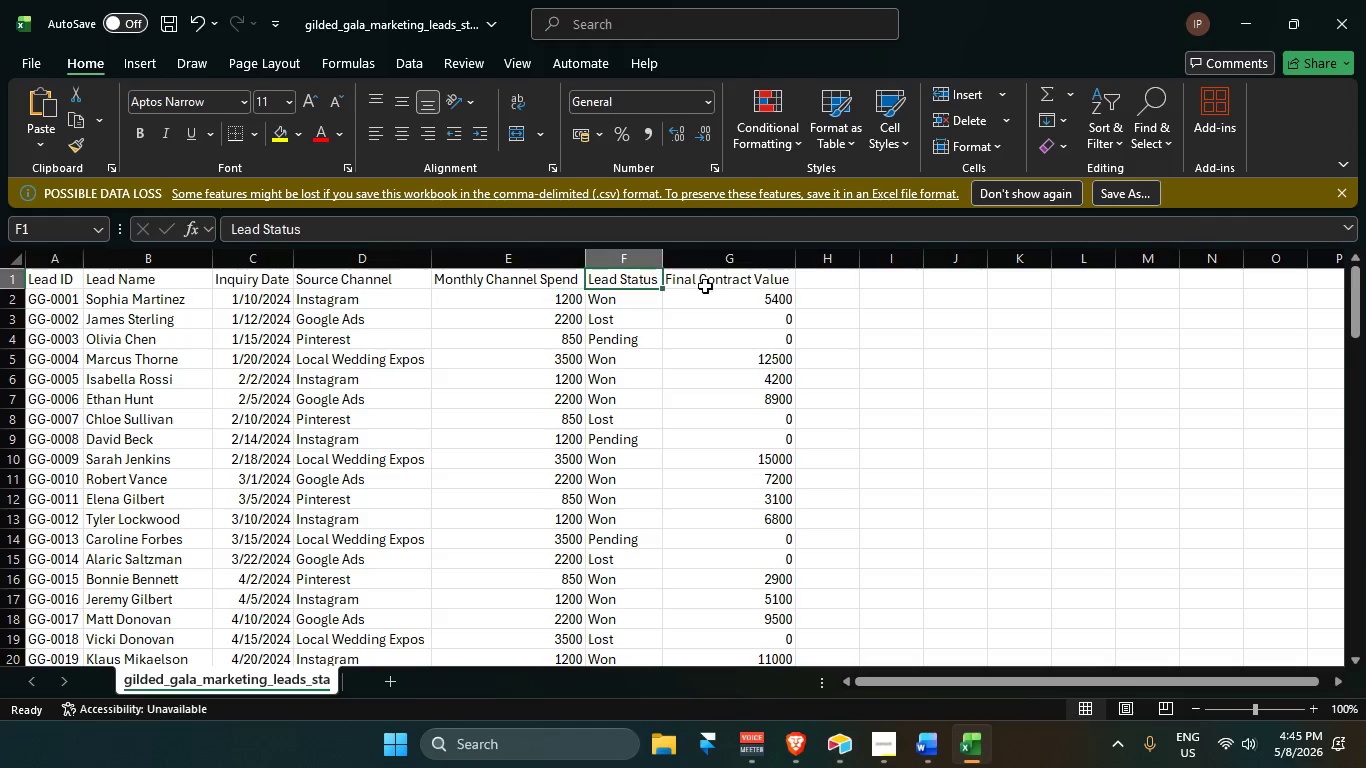 
triple_click([705, 280])
 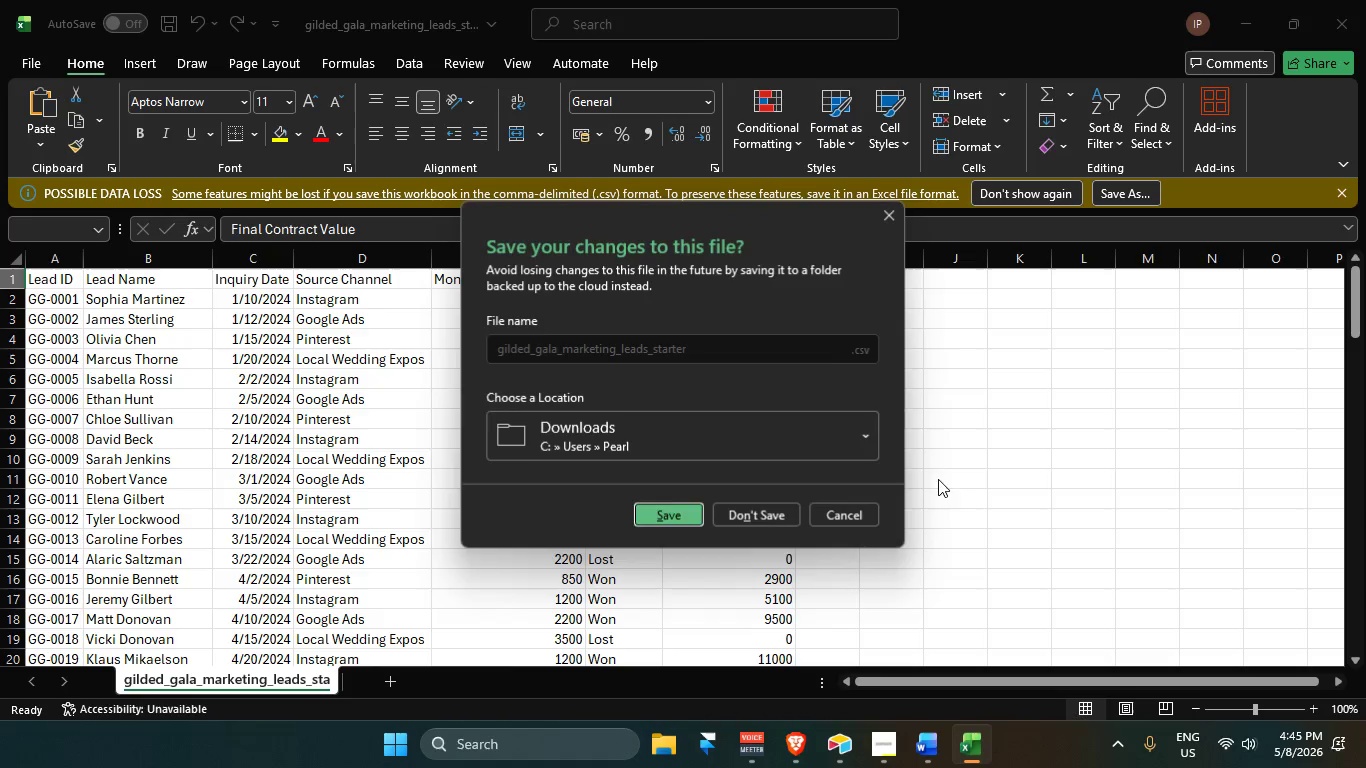 
left_click([785, 513])
 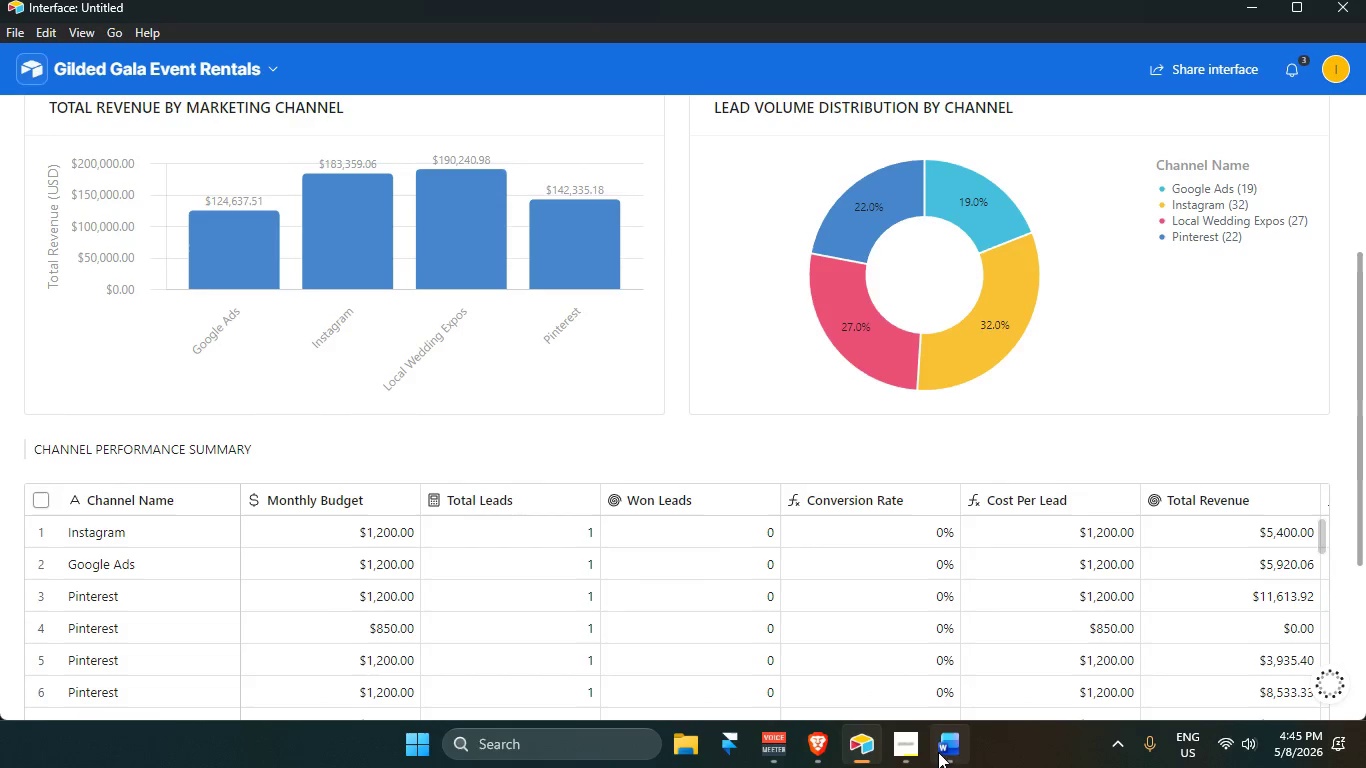 
scroll: coordinate [810, 521], scroll_direction: up, amount: 8.0
 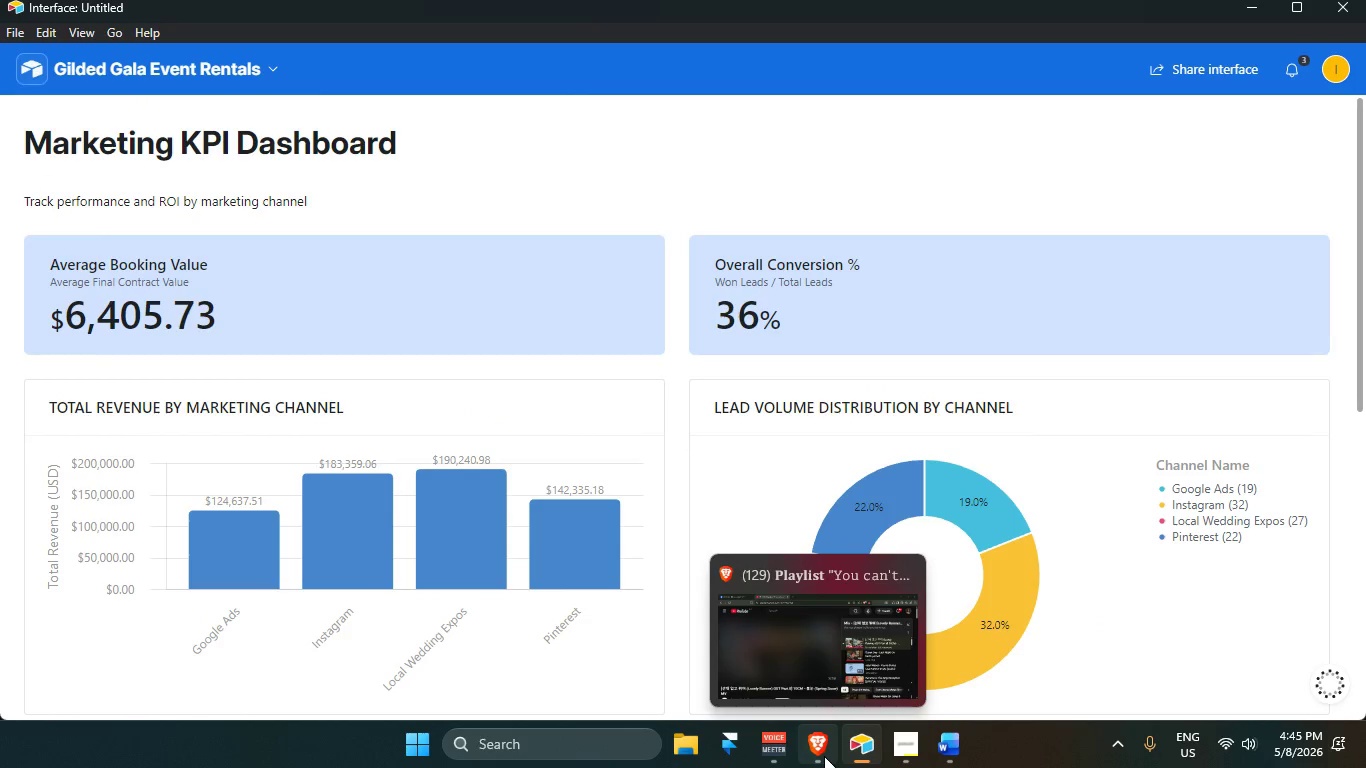 
left_click([824, 756])
 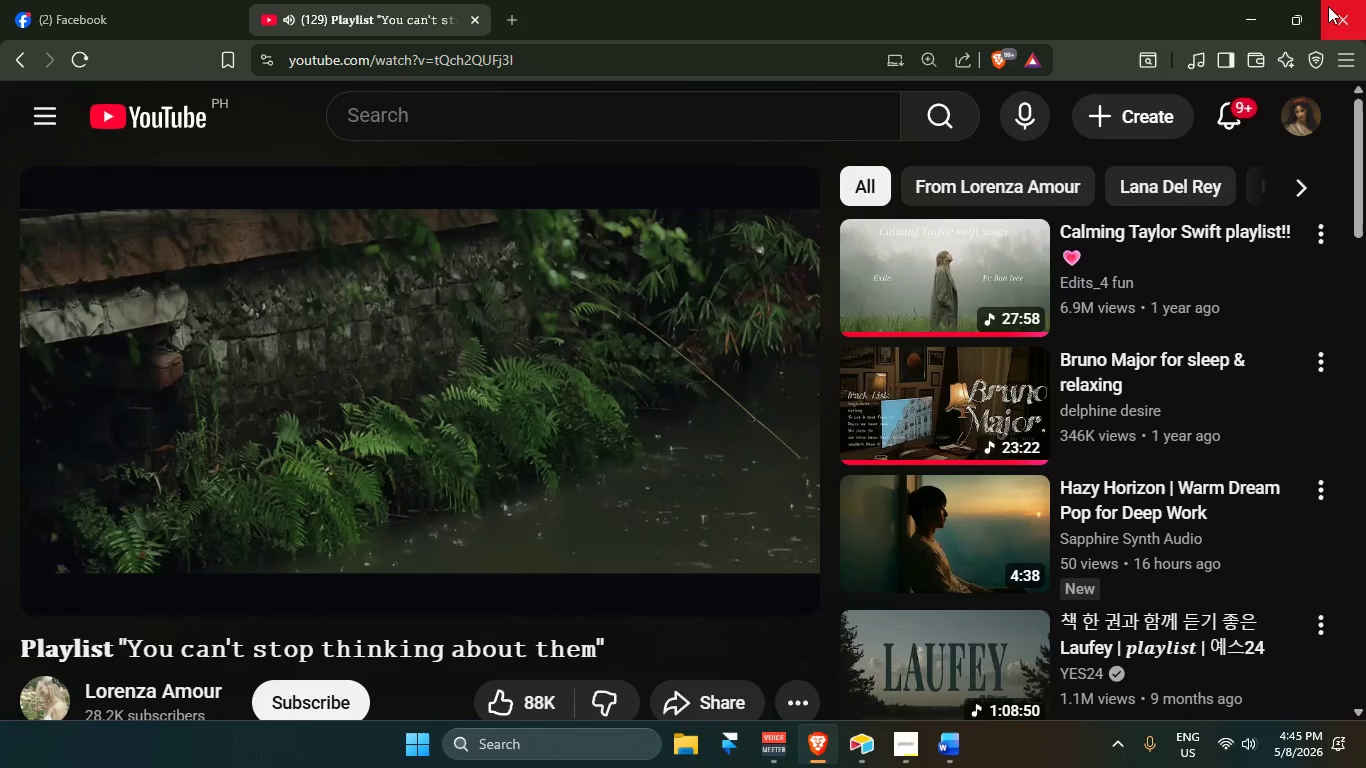 
left_click([1256, 12])
 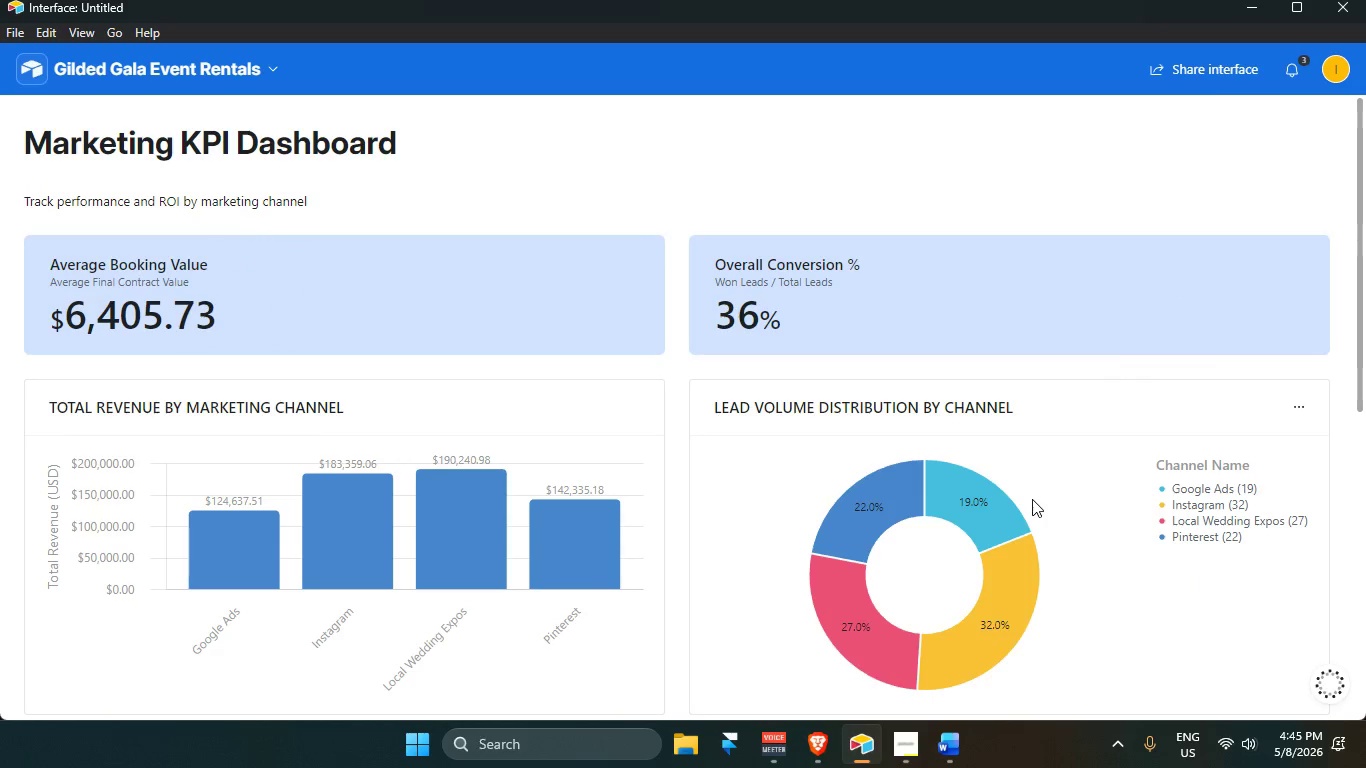 
mouse_move([885, 733])
 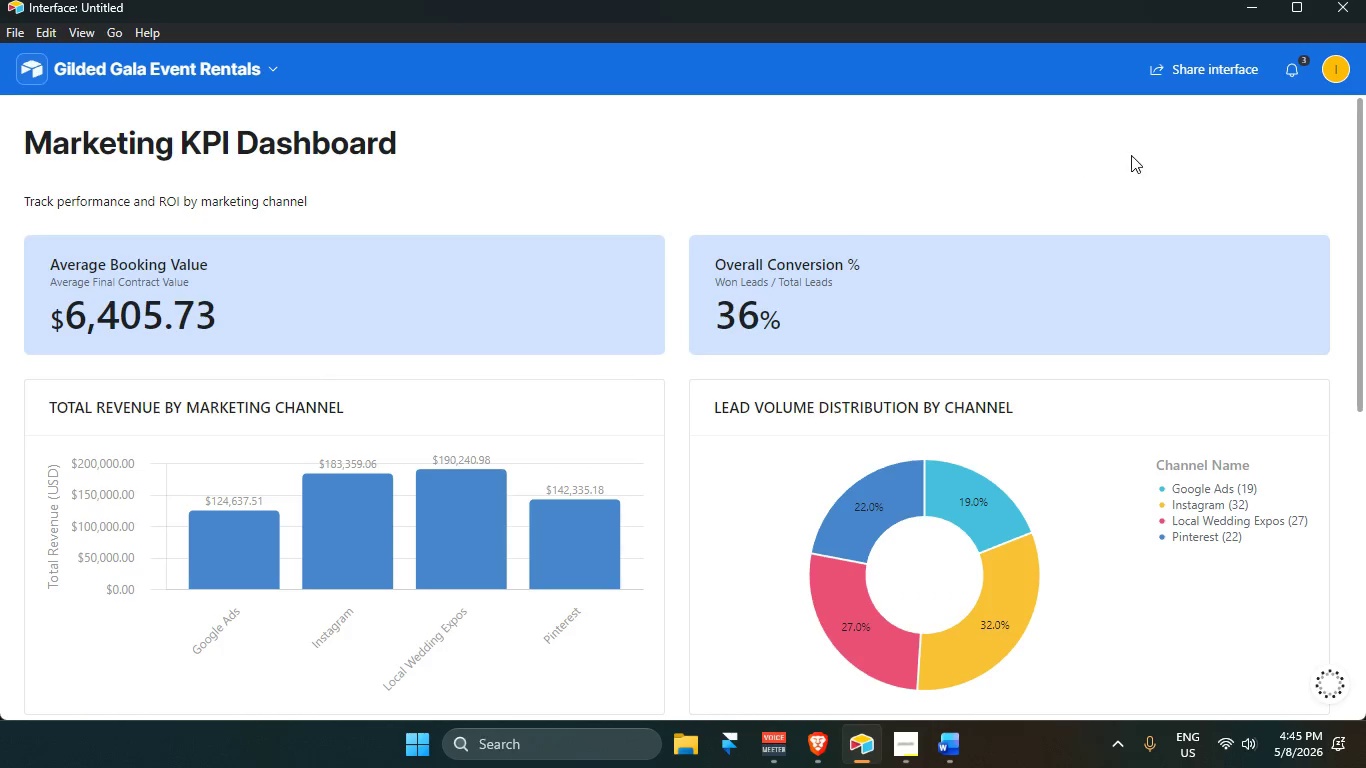 
scroll: coordinate [1161, 134], scroll_direction: up, amount: 2.0
 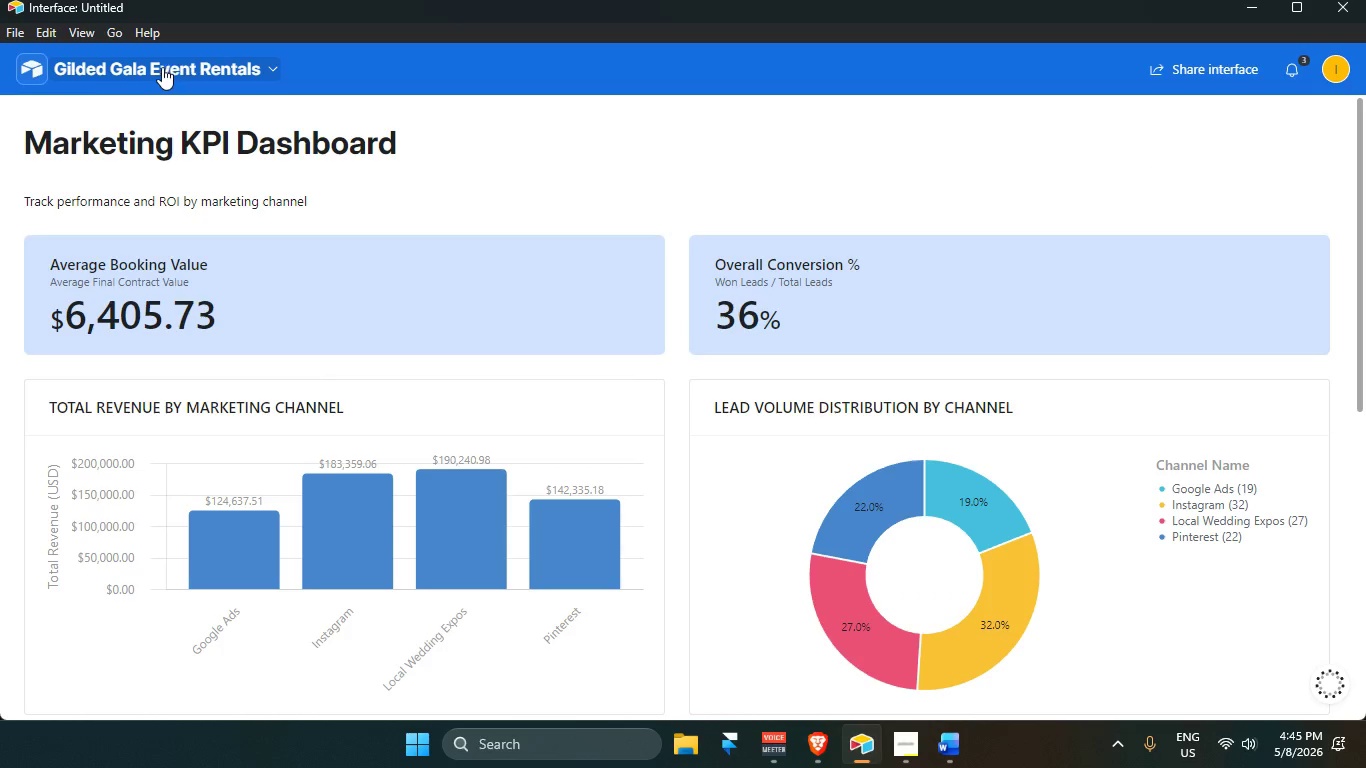 
left_click([250, 69])
 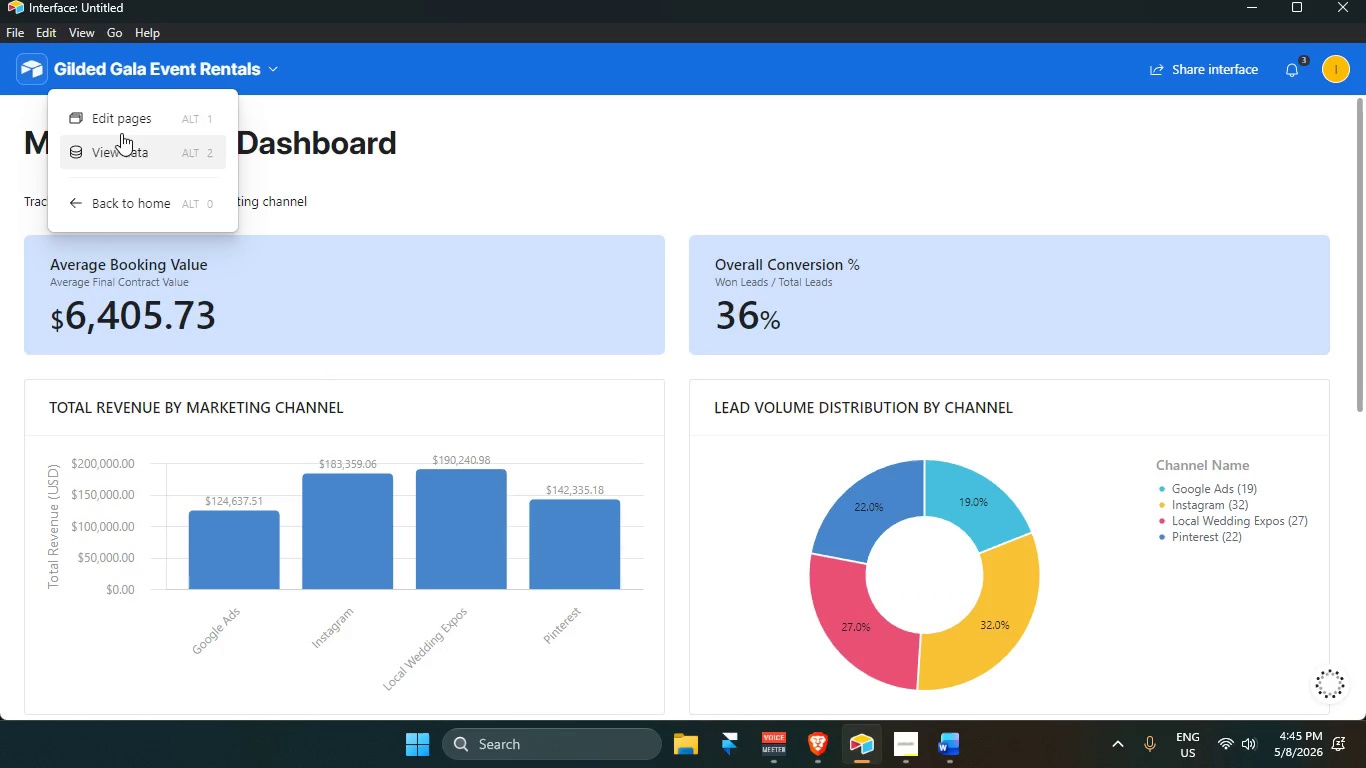 
left_click([120, 123])
 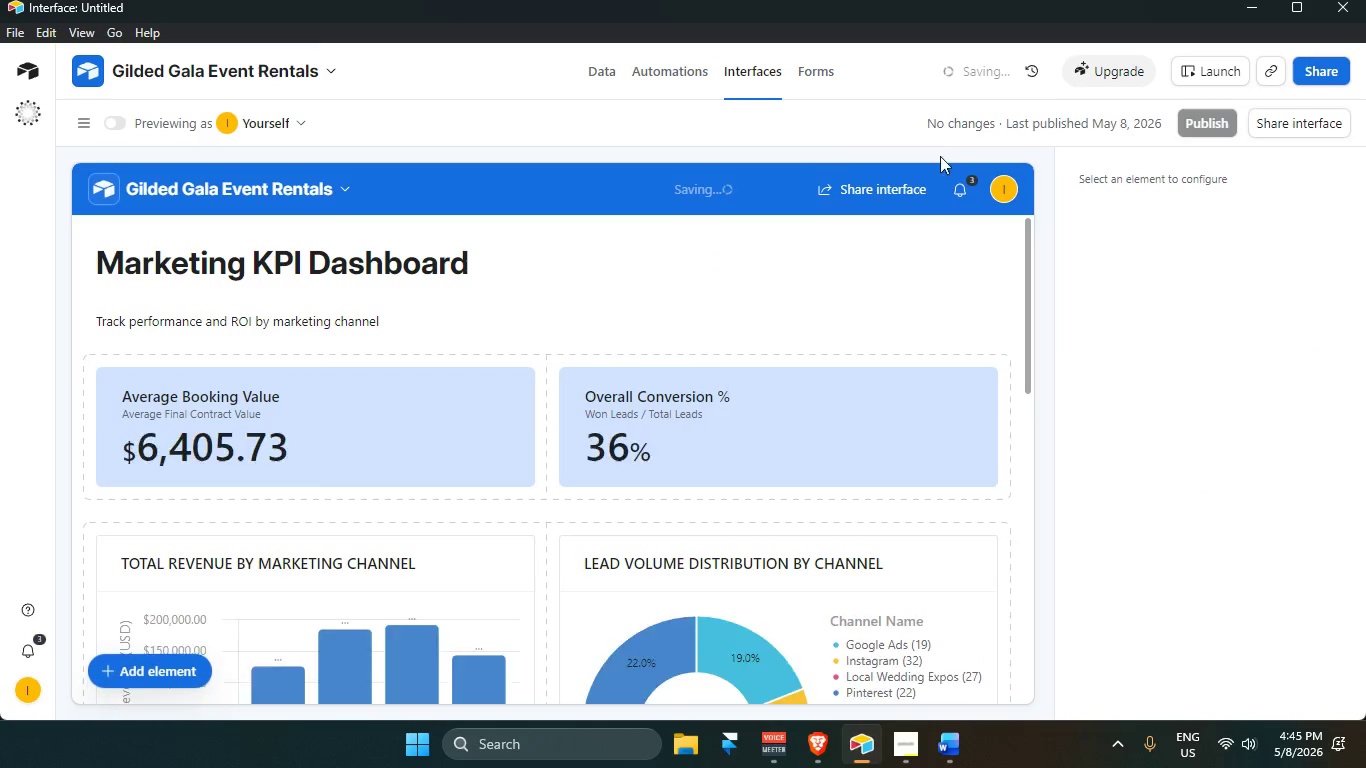 
scroll: coordinate [1086, 594], scroll_direction: down, amount: 2.0
 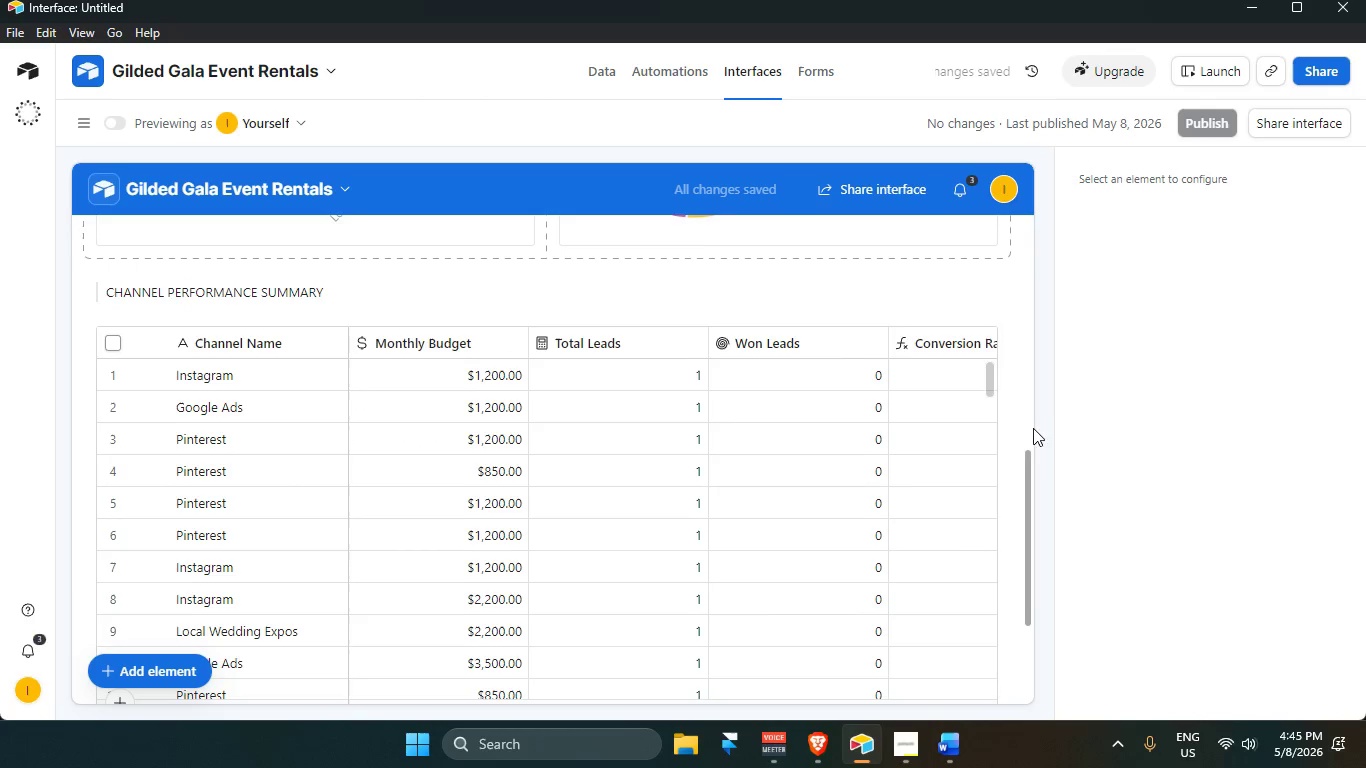 
scroll: coordinate [1018, 350], scroll_direction: up, amount: 8.0
 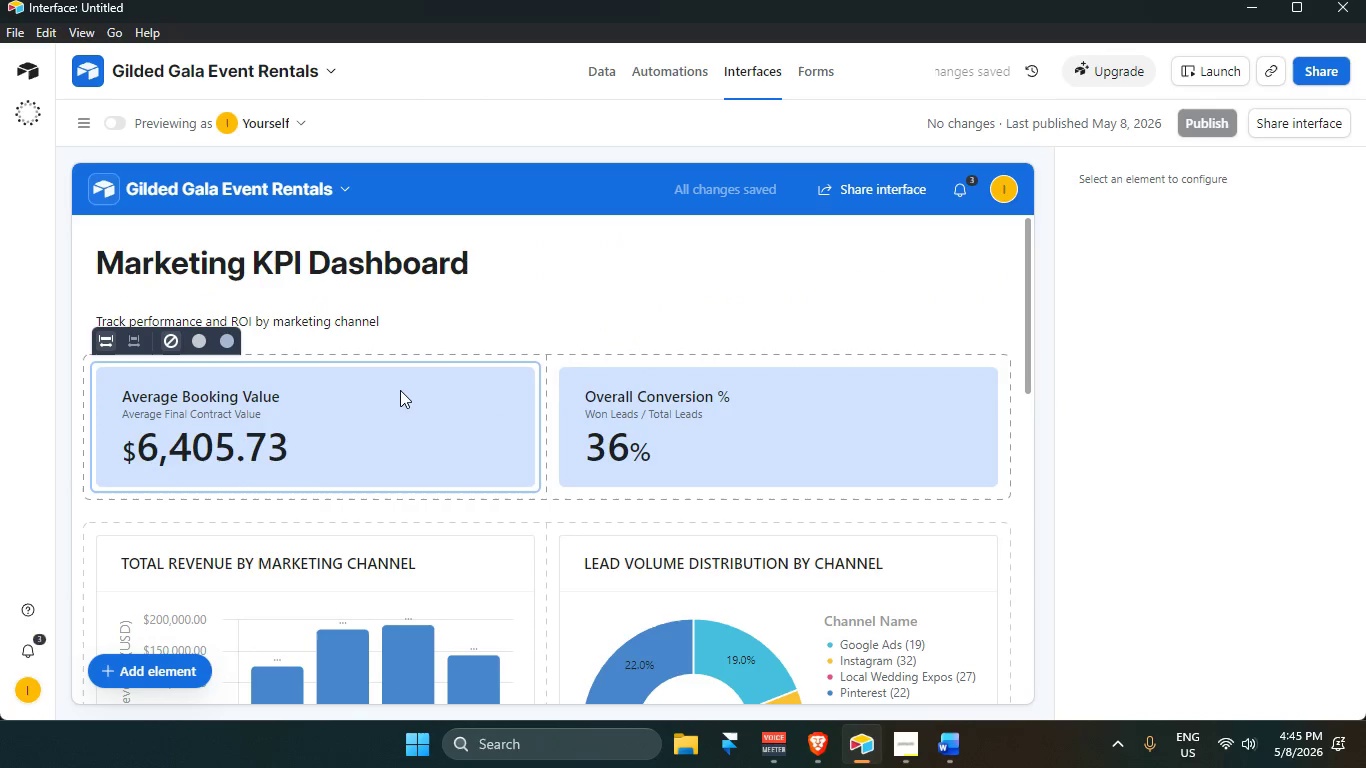 
mouse_move([244, 343])
 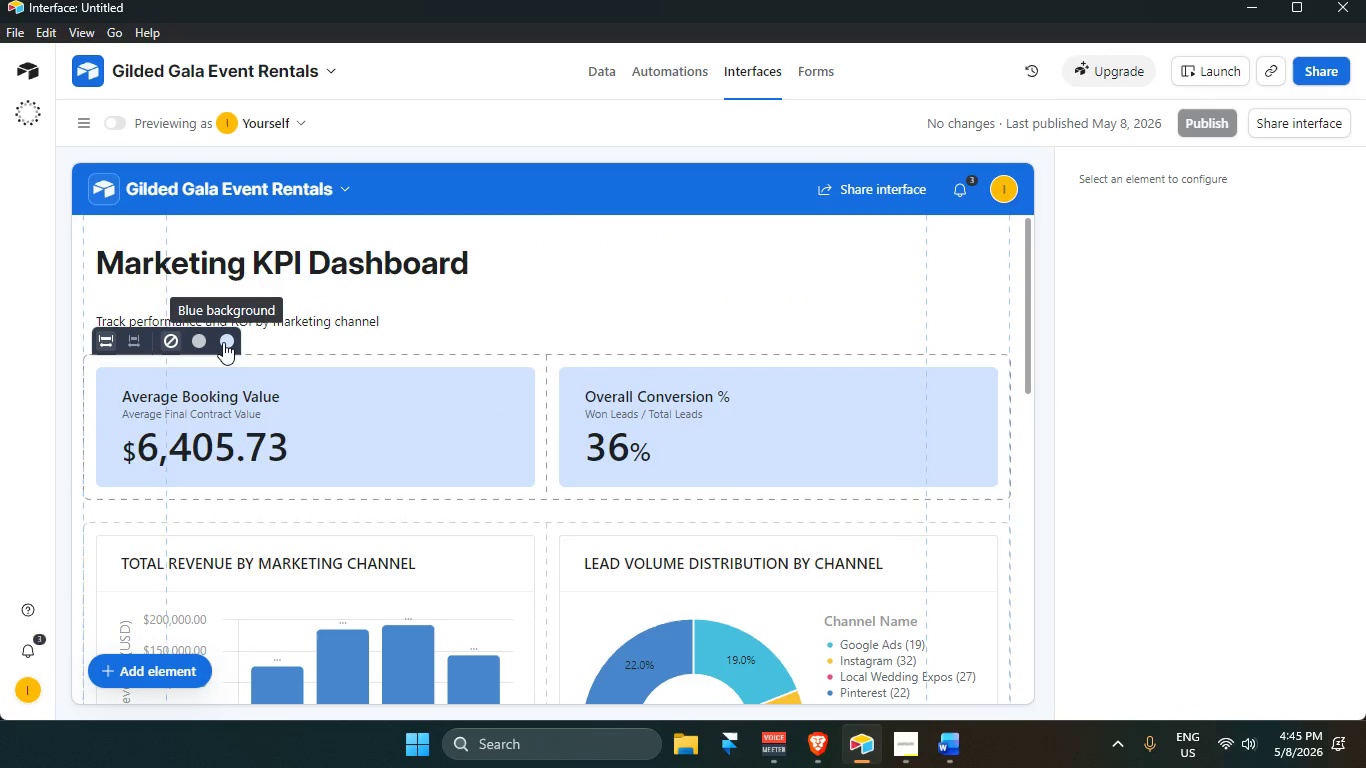 
left_click([223, 342])
 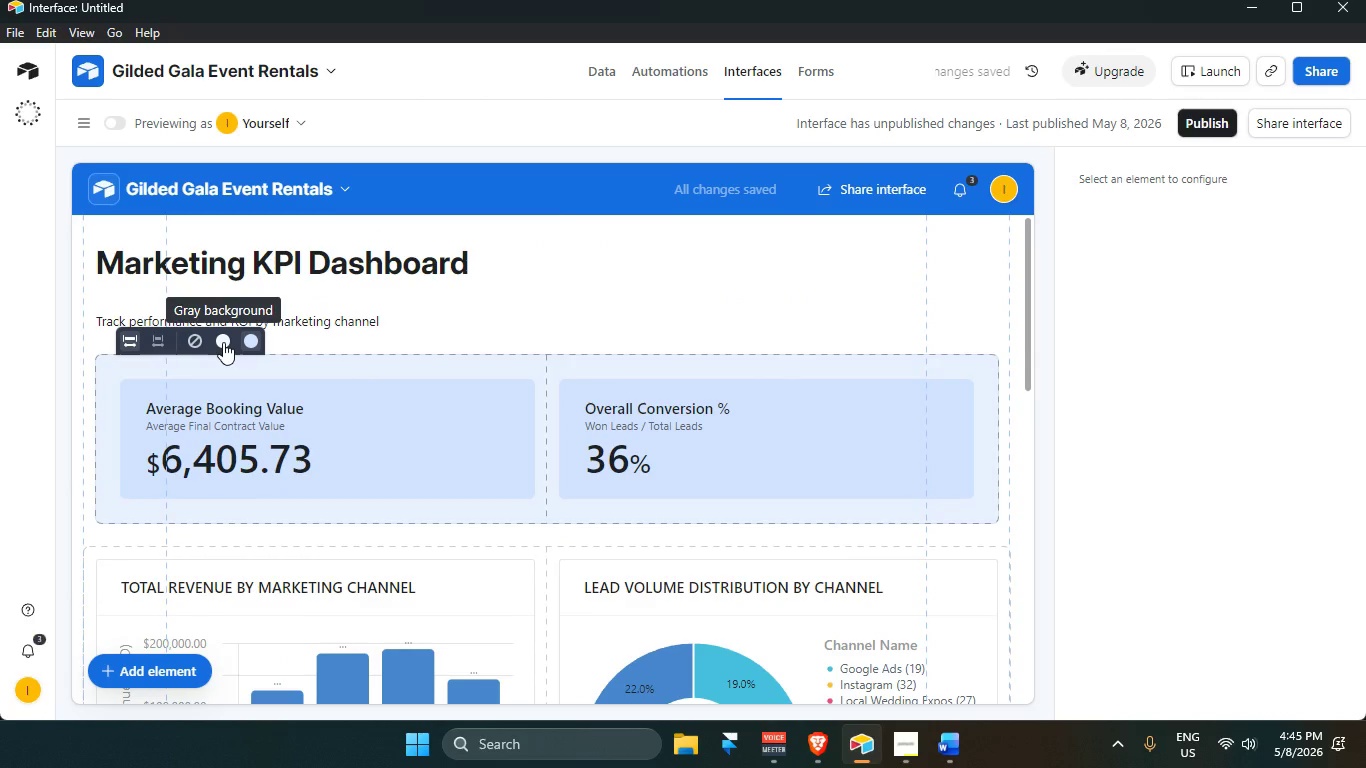 
left_click([223, 342])
 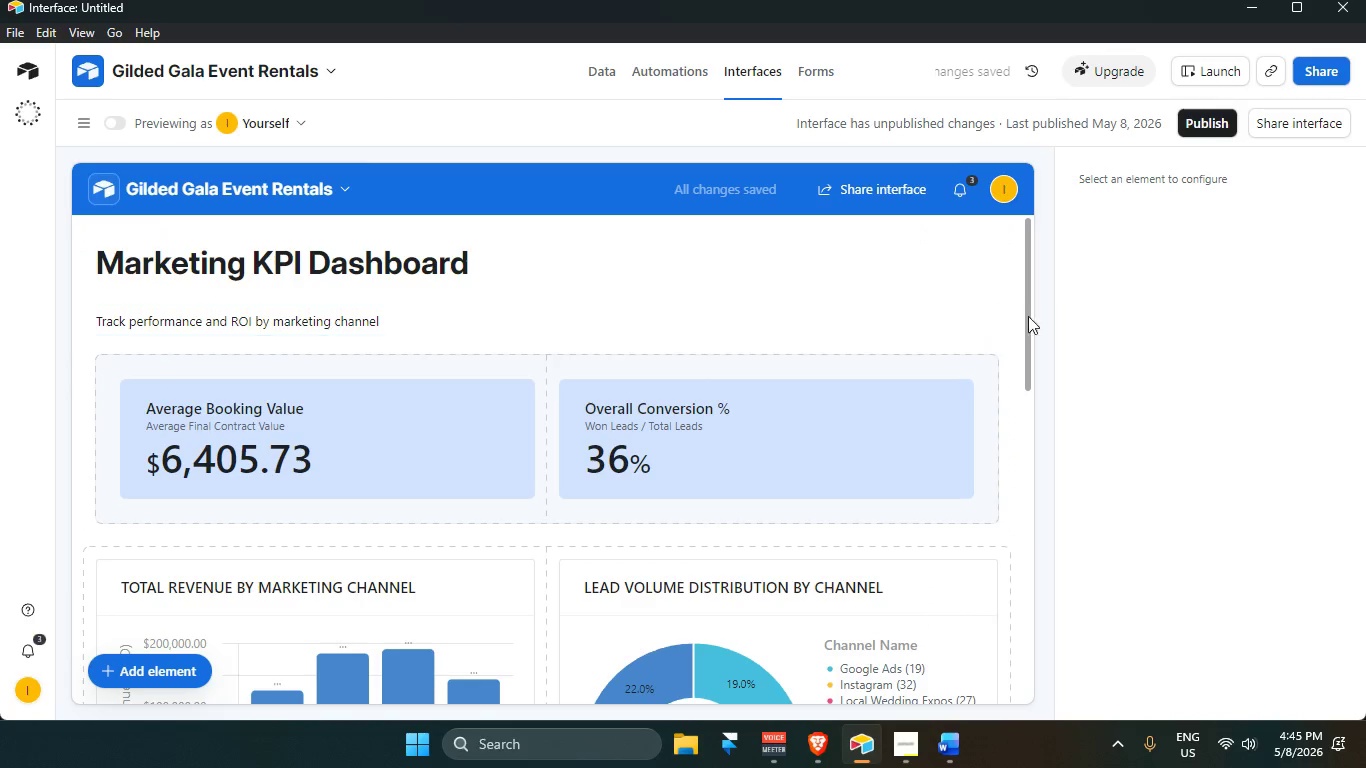 
left_click([1007, 324])
 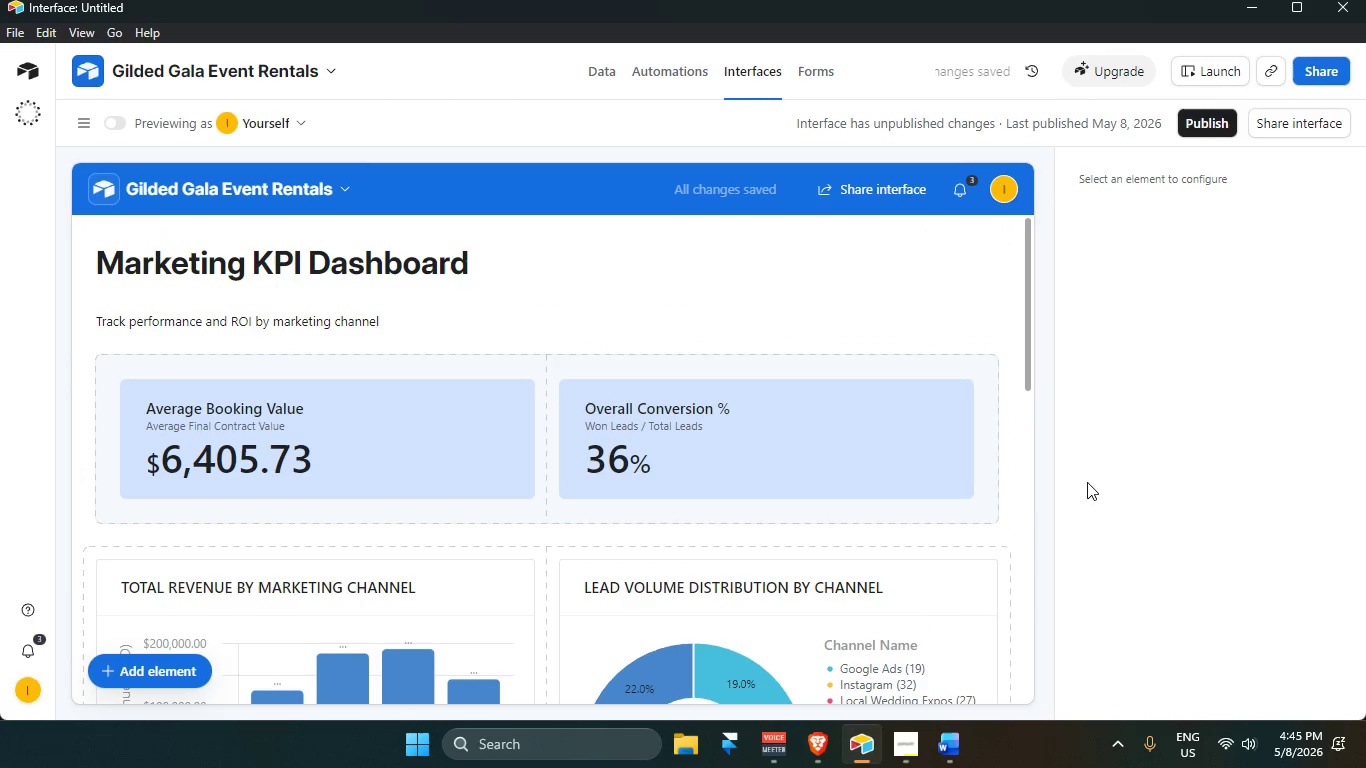 
left_click_drag(start_coordinate=[1150, 543], to_coordinate=[1153, 551])
 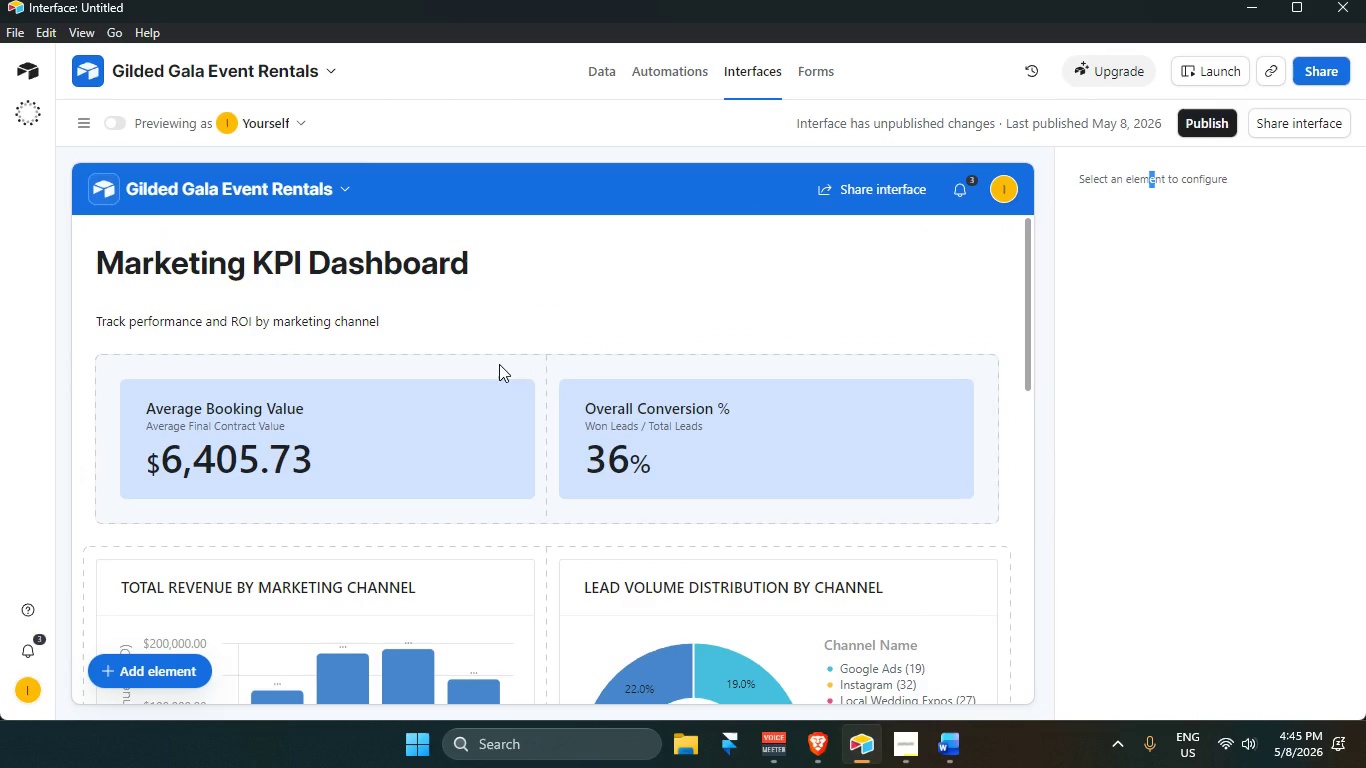 
wait(6.58)
 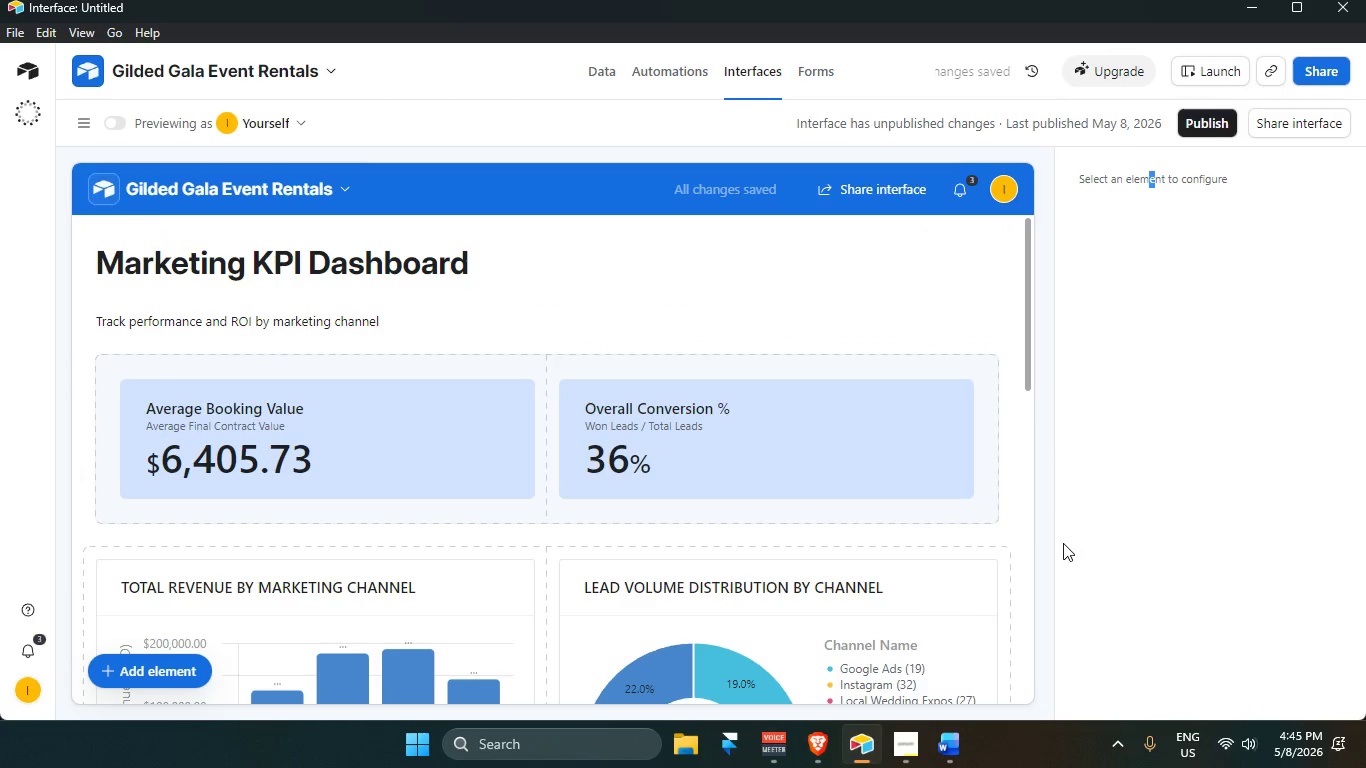 
left_click([909, 366])
 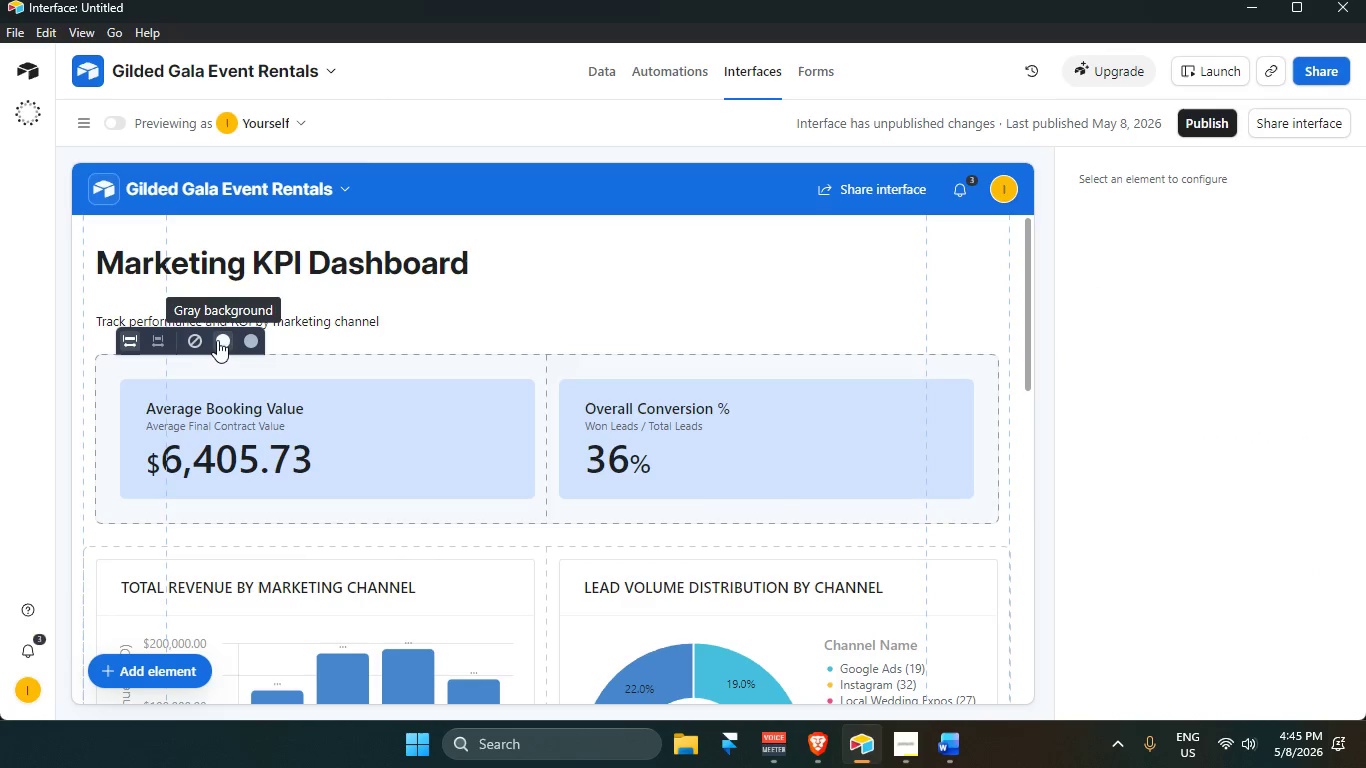 
wait(5.22)
 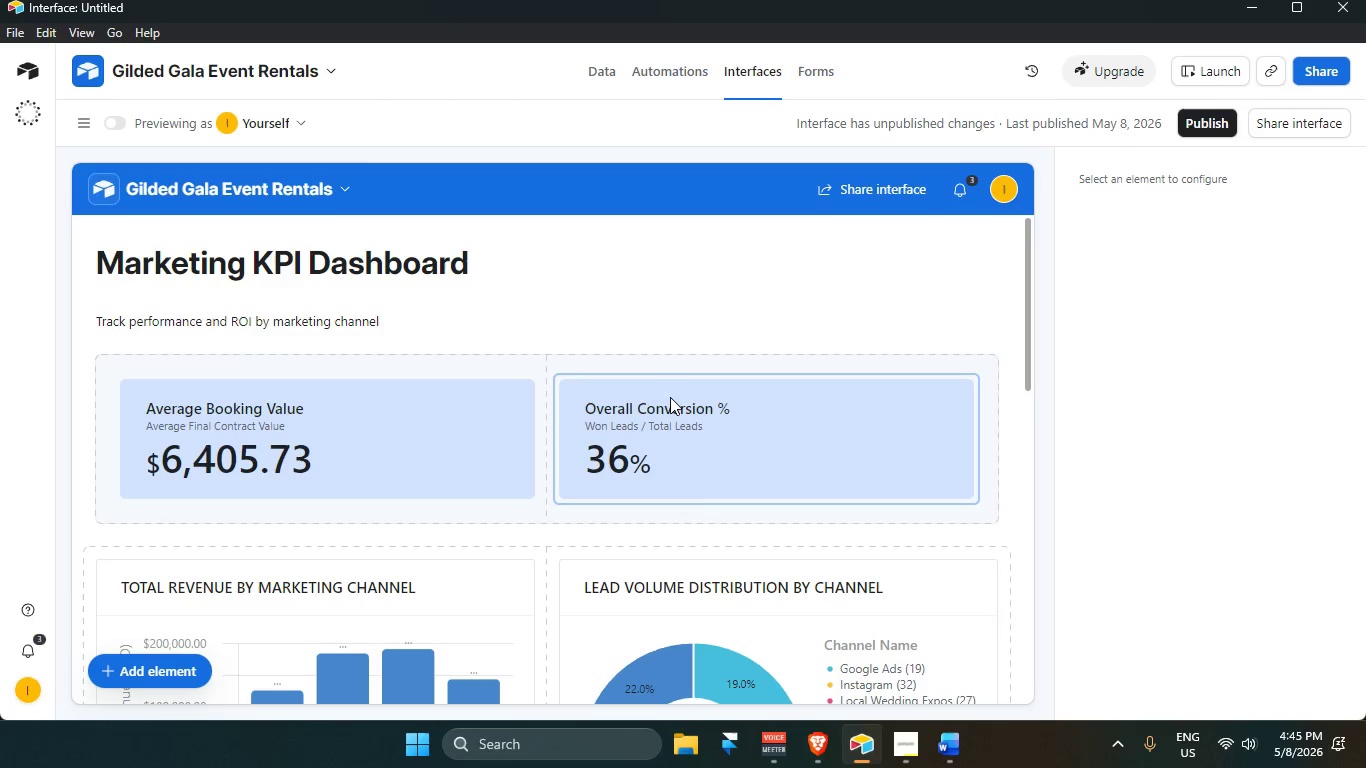 
left_click([196, 343])
 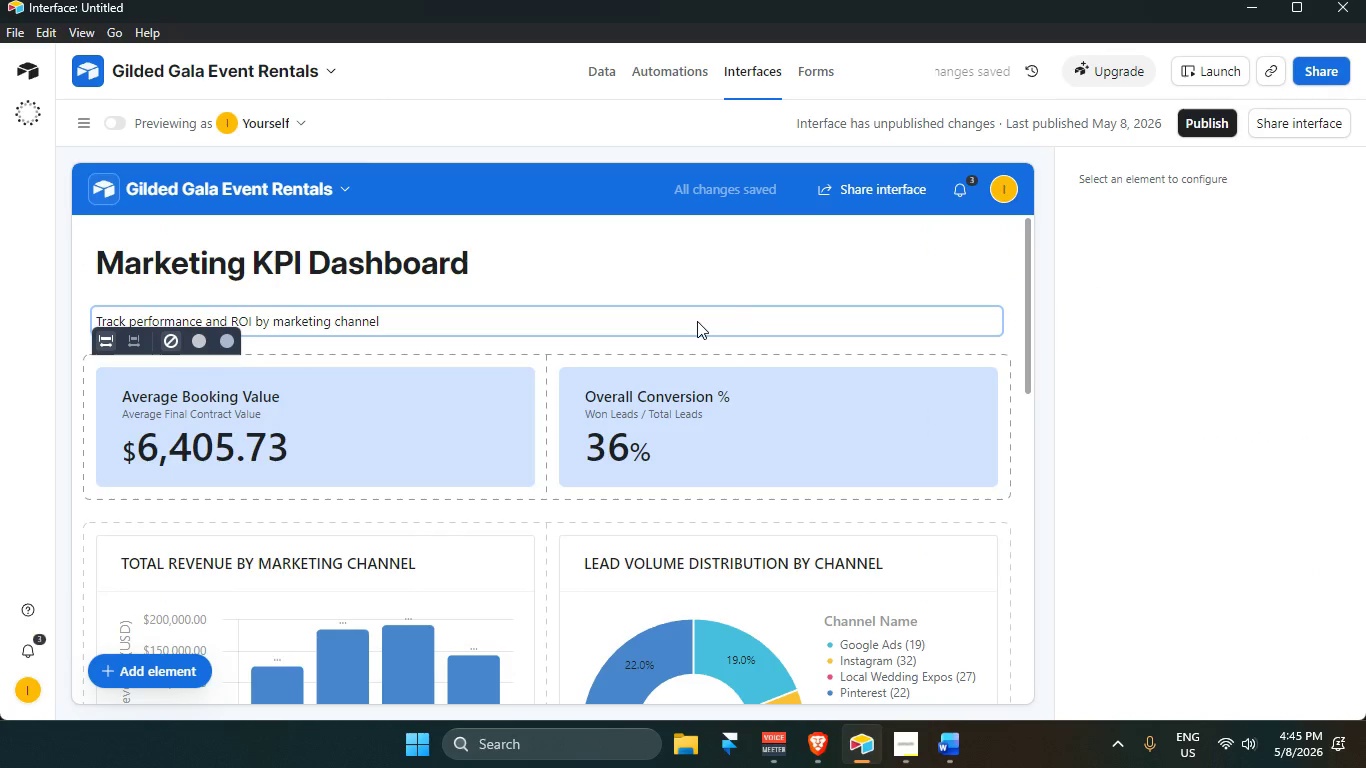 
left_click([1075, 317])
 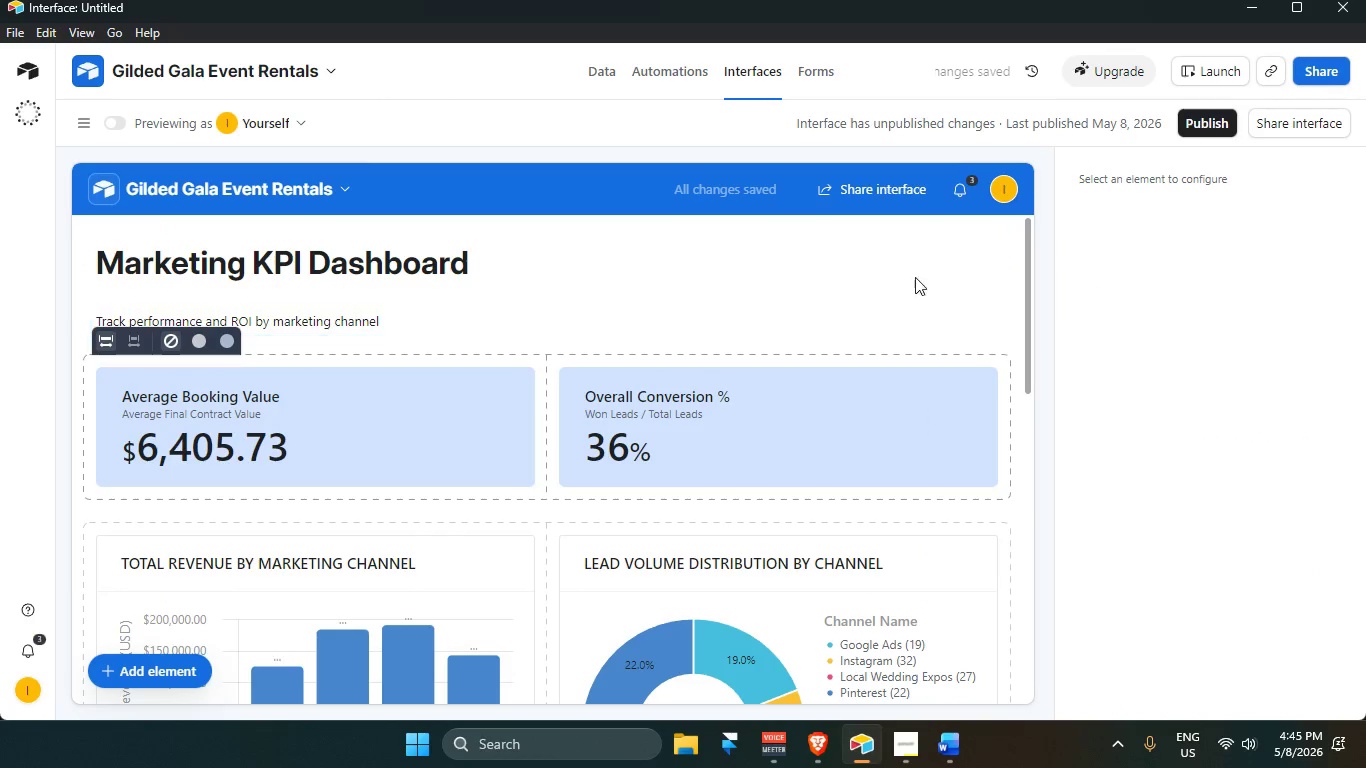 
left_click([917, 260])
 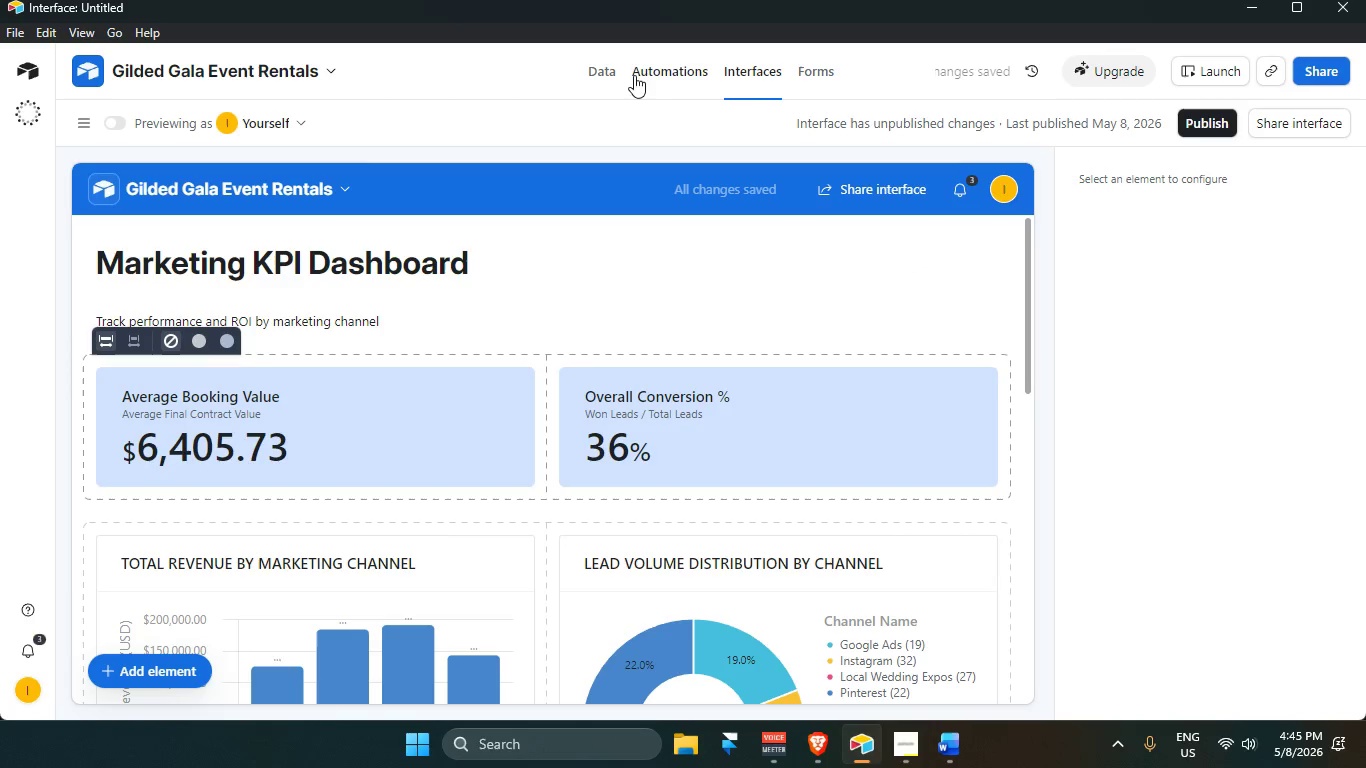 
left_click([602, 71])
 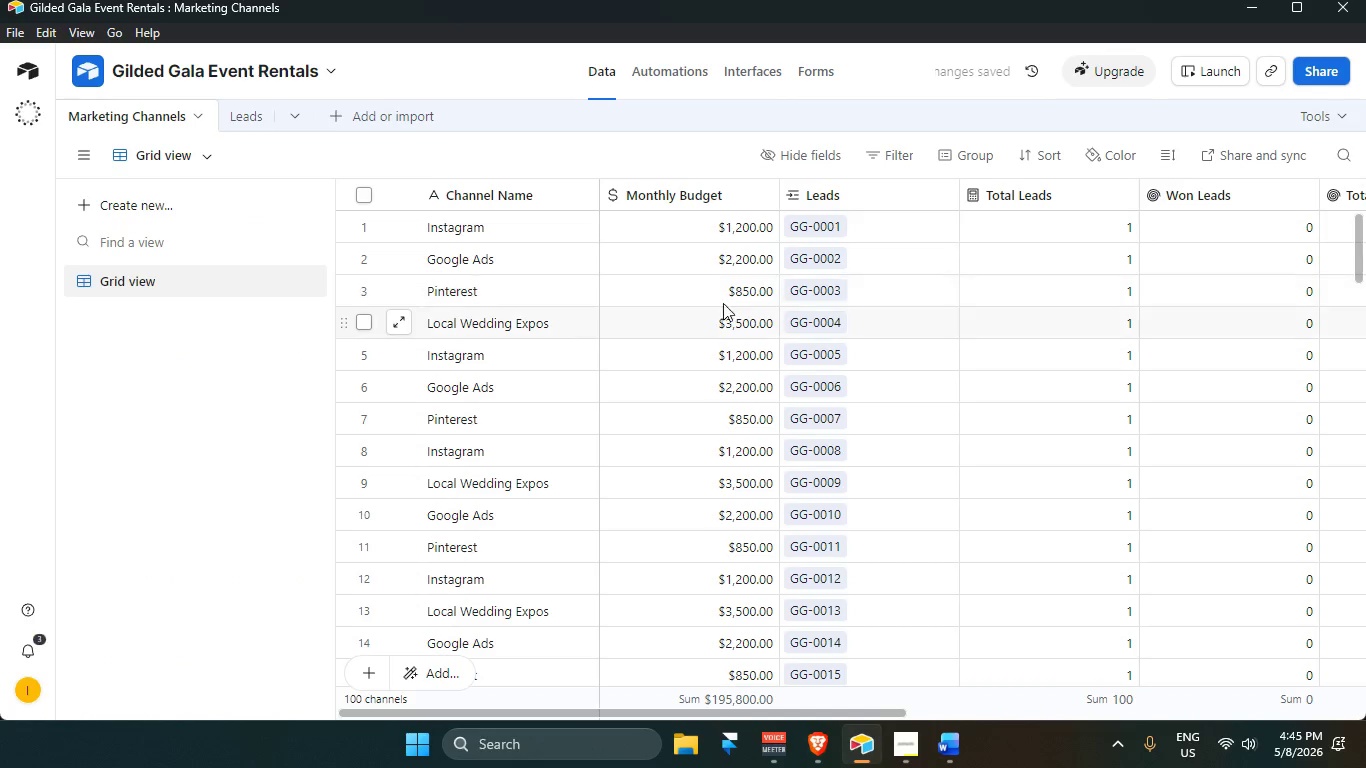 
scroll: coordinate [812, 412], scroll_direction: up, amount: 3.0
 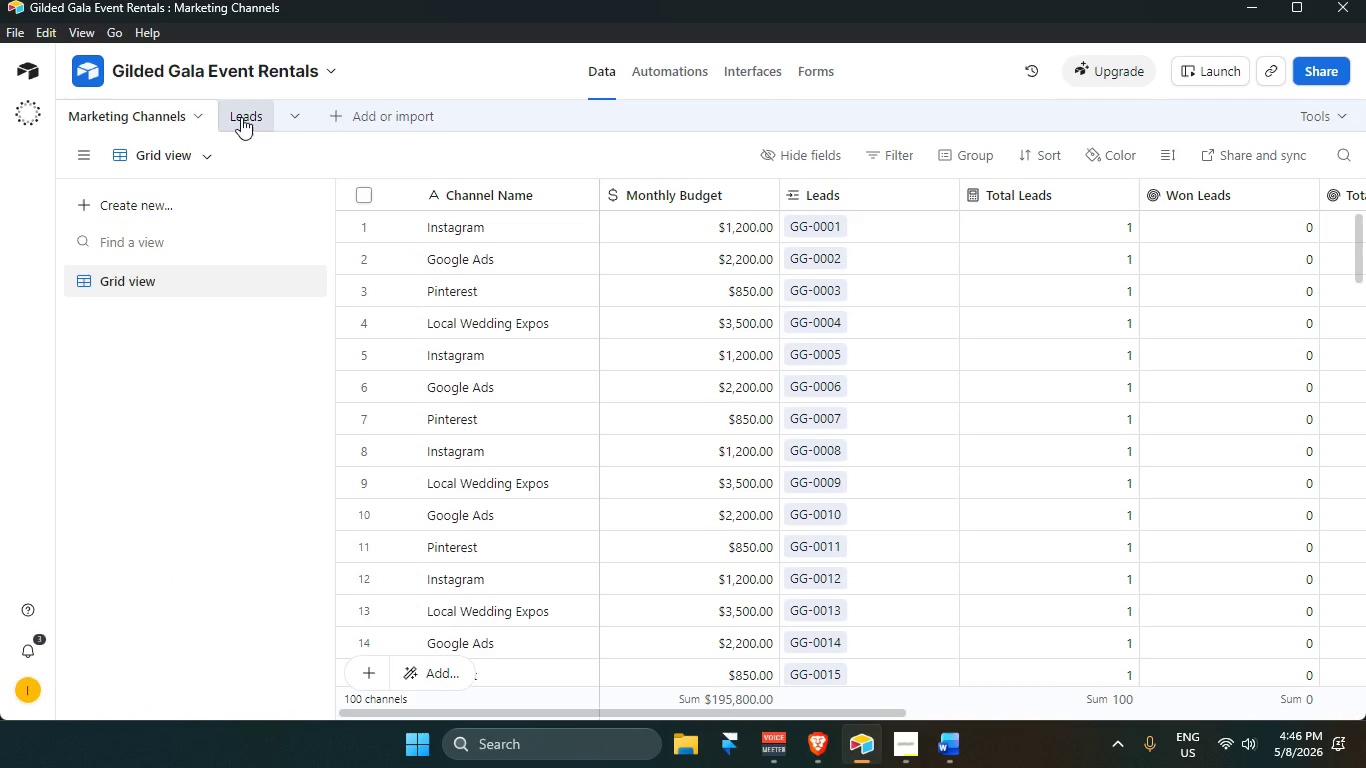 
left_click([241, 117])
 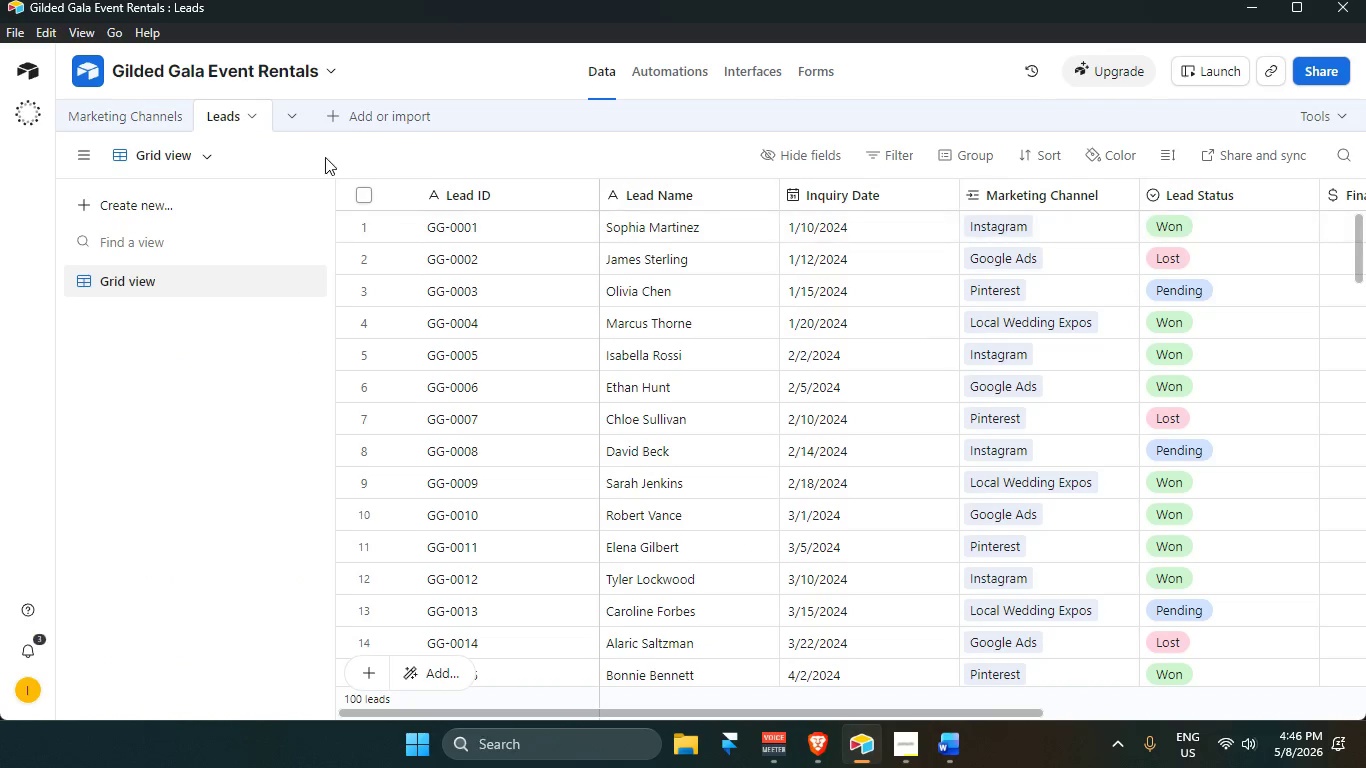 
left_click([149, 109])
 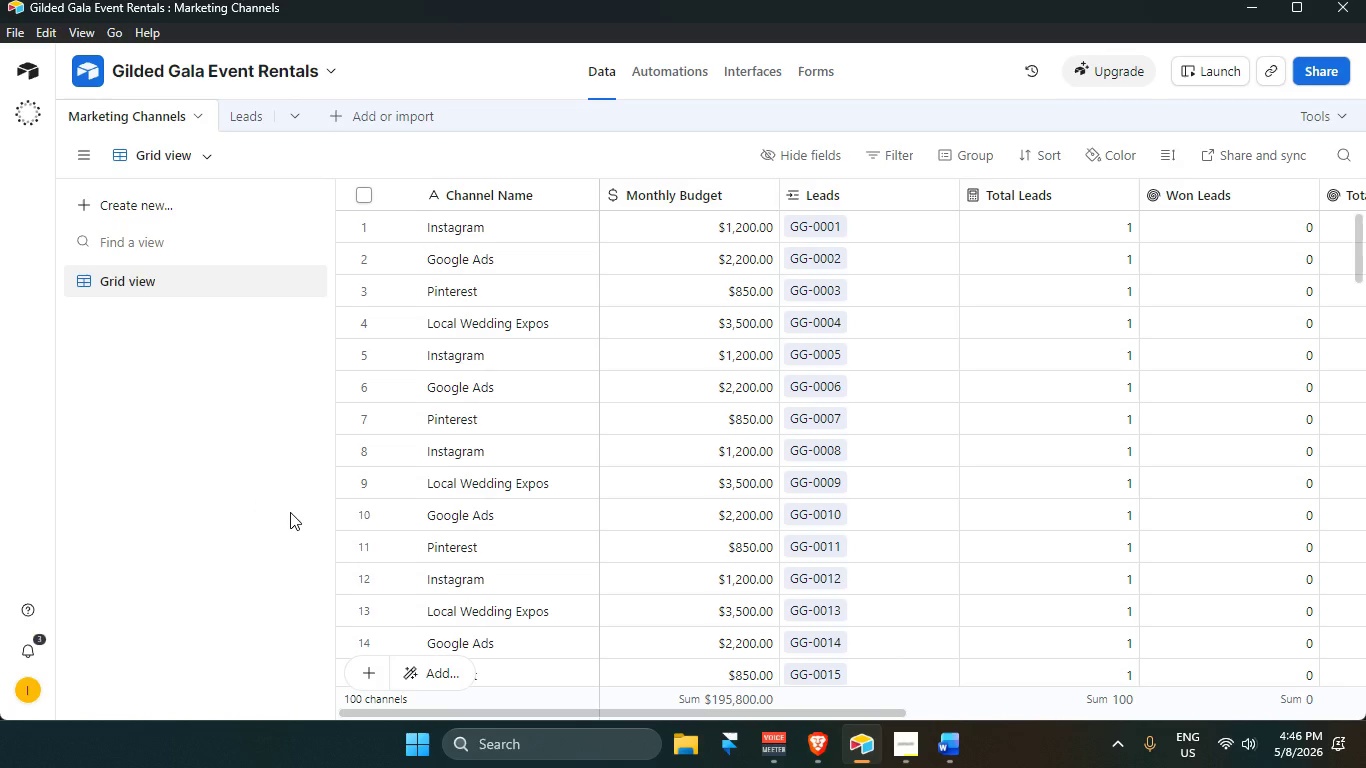 
wait(10.17)
 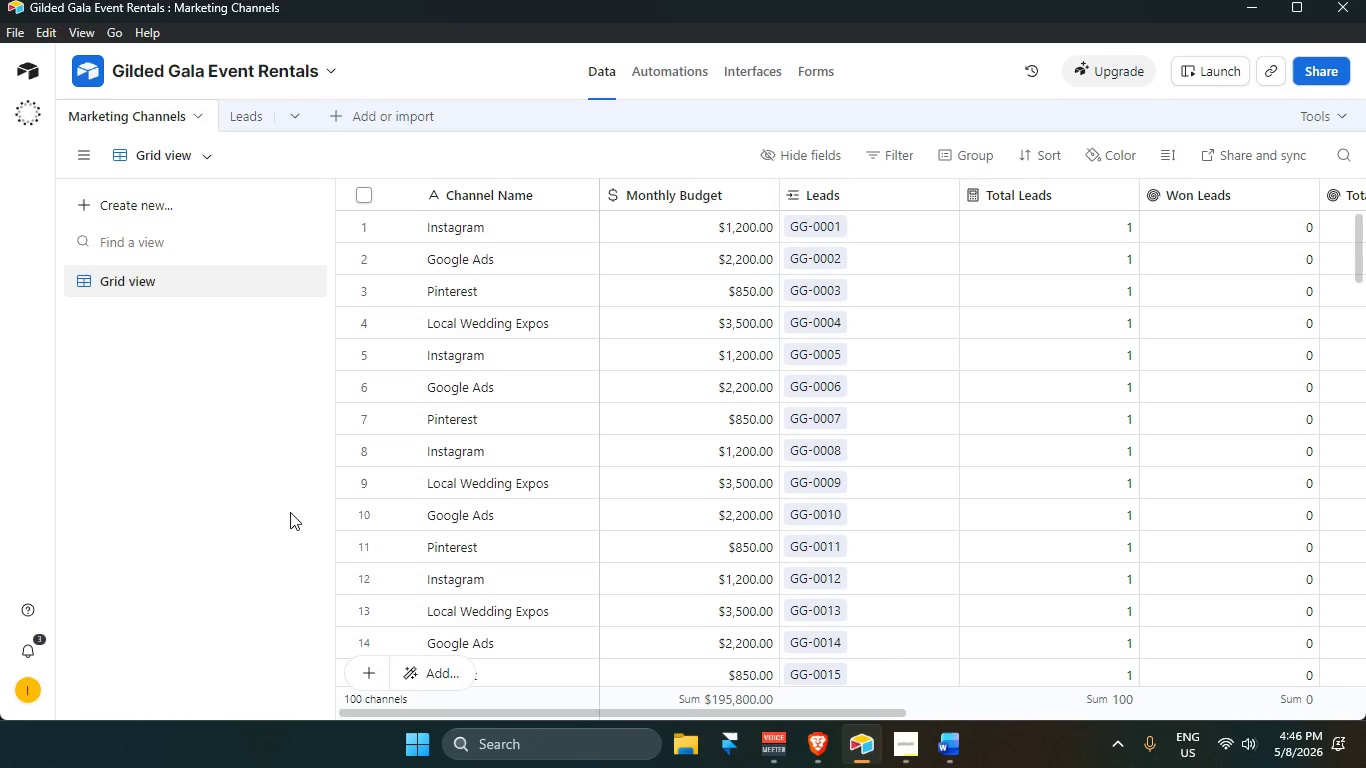 
left_click([945, 753])
 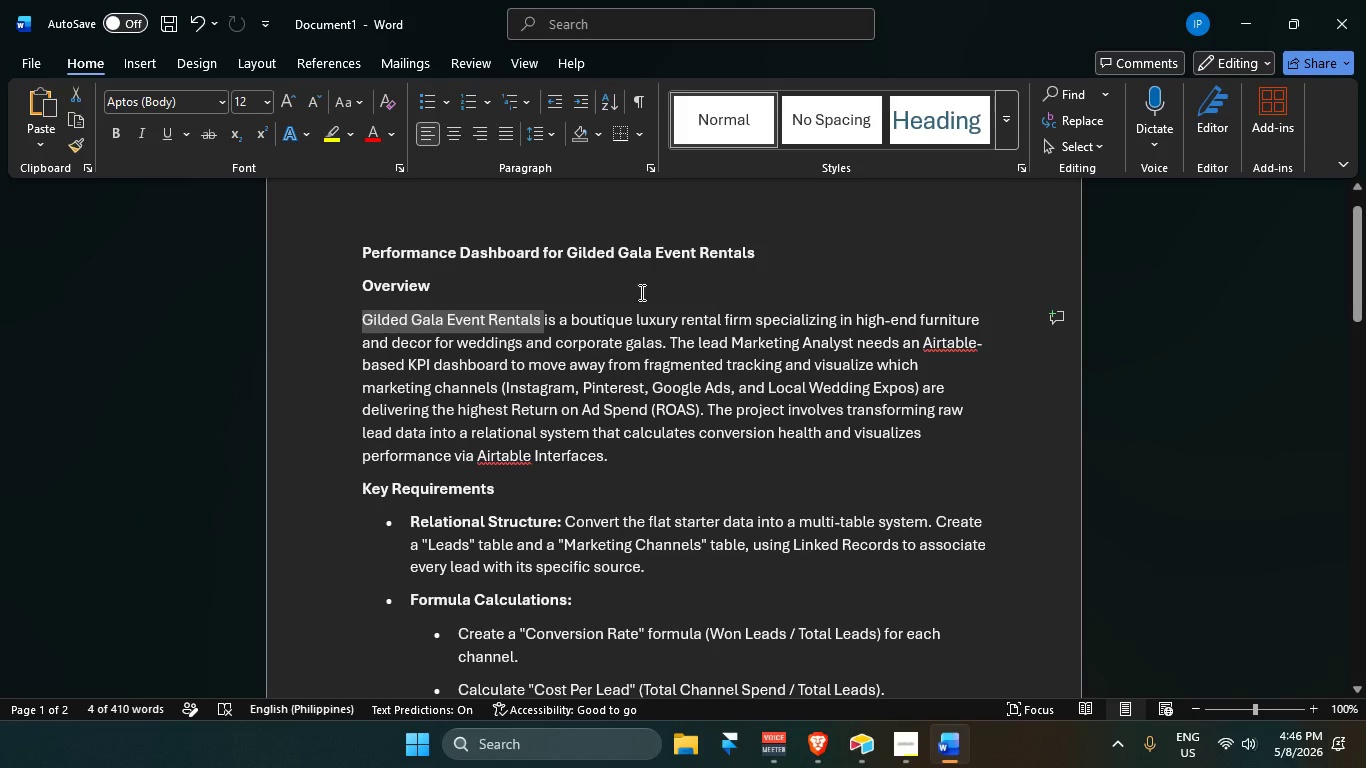 
scroll: coordinate [634, 412], scroll_direction: up, amount: 2.0
 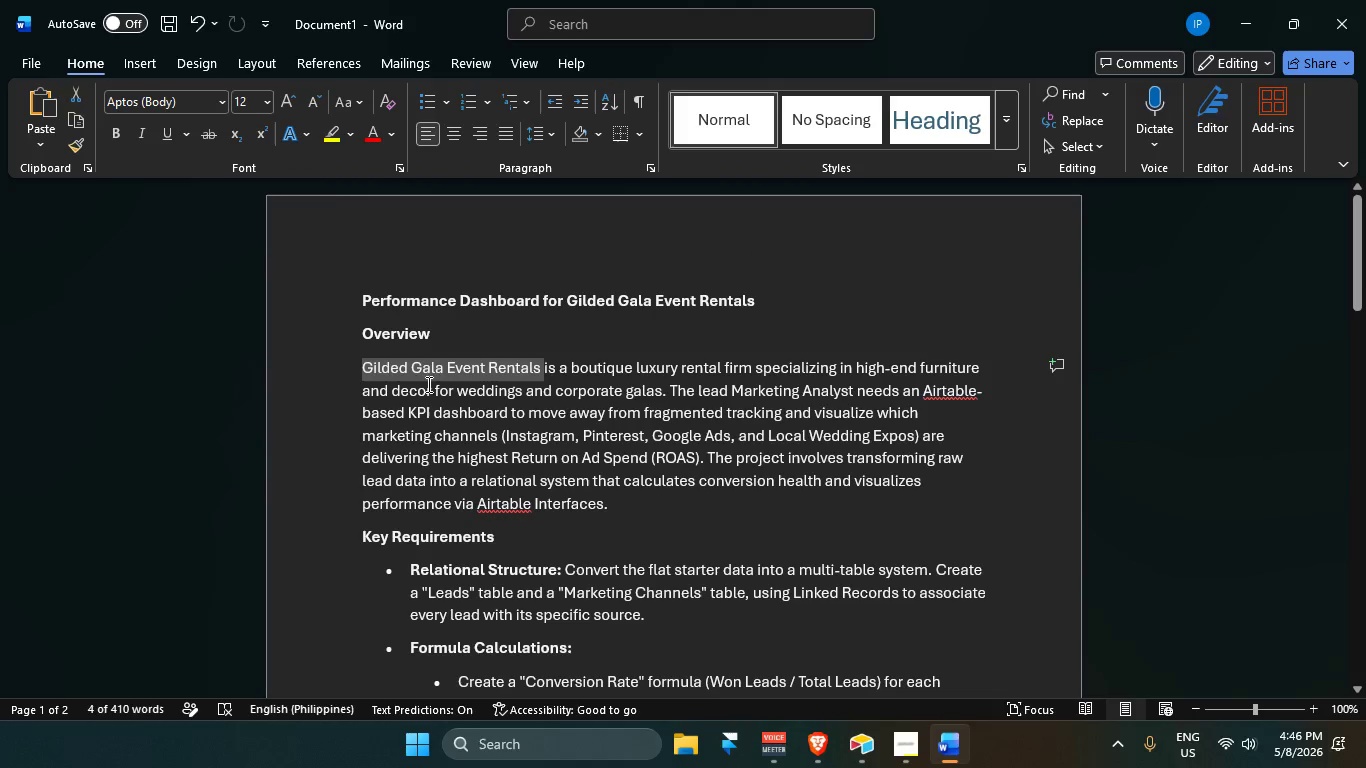 
left_click([435, 381])
 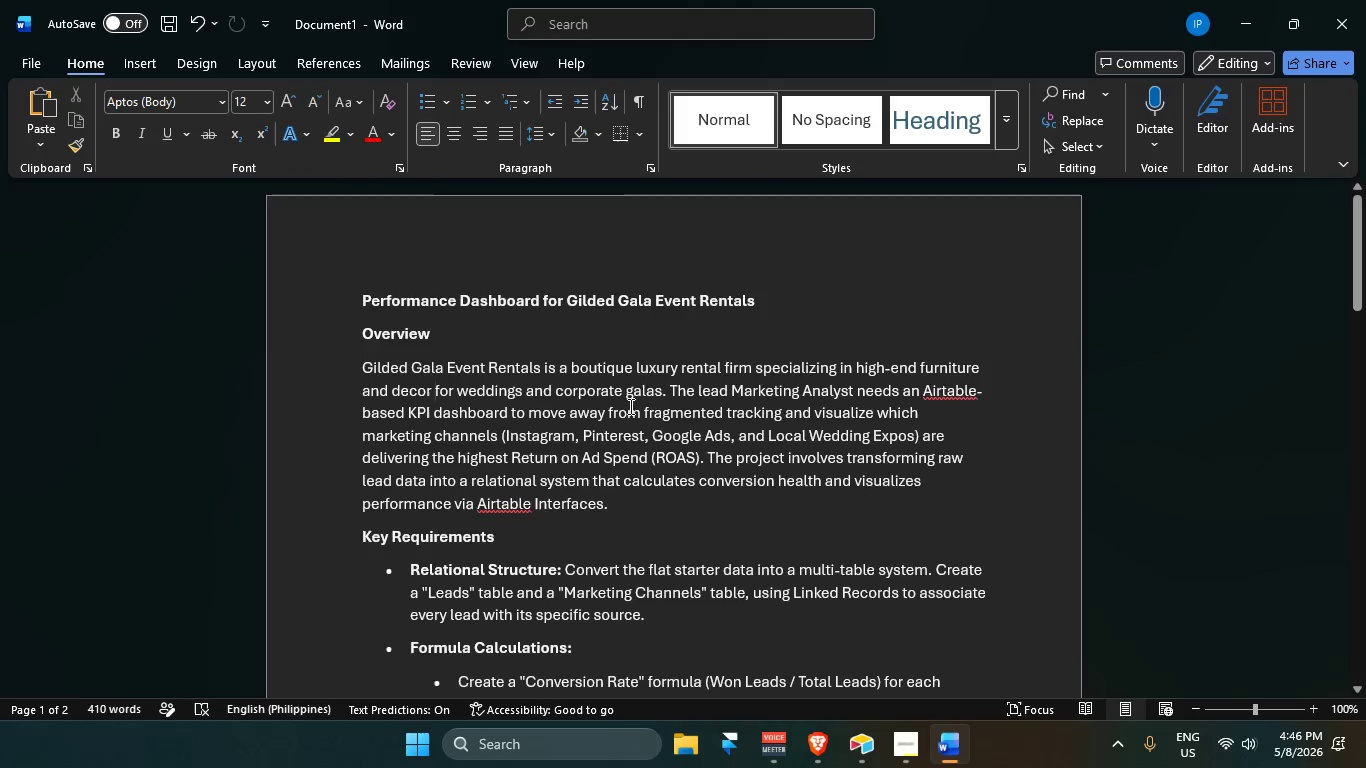 
scroll: coordinate [583, 480], scroll_direction: down, amount: 6.0
 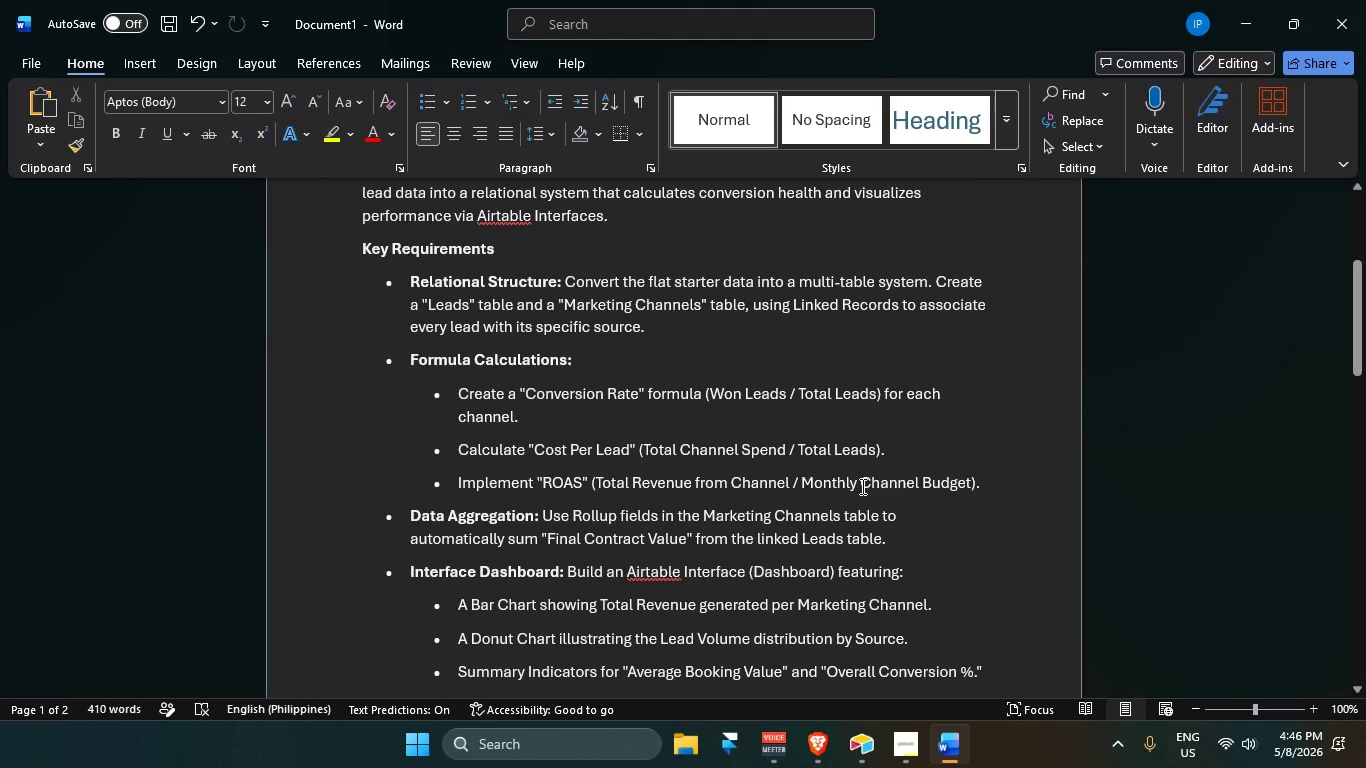 
wait(6.73)
 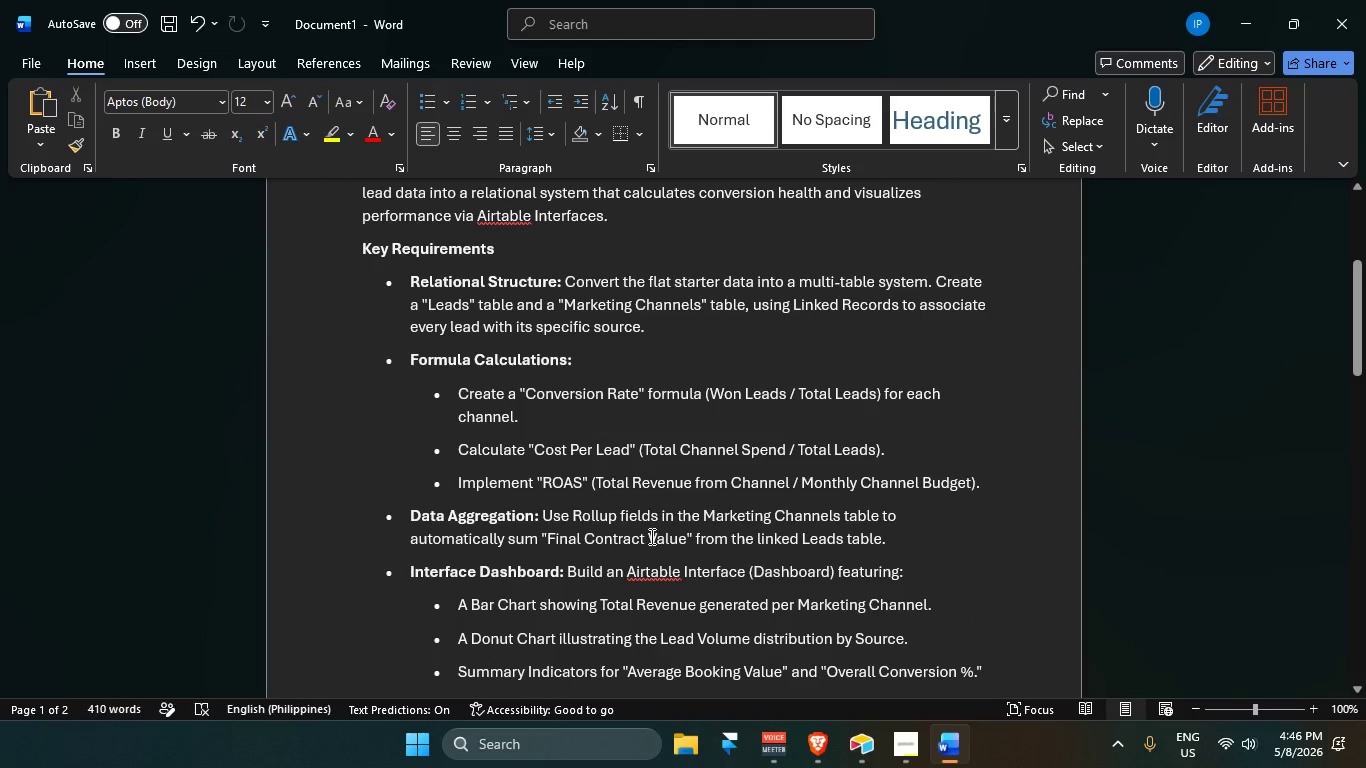 
scroll: coordinate [600, 545], scroll_direction: down, amount: 2.0
 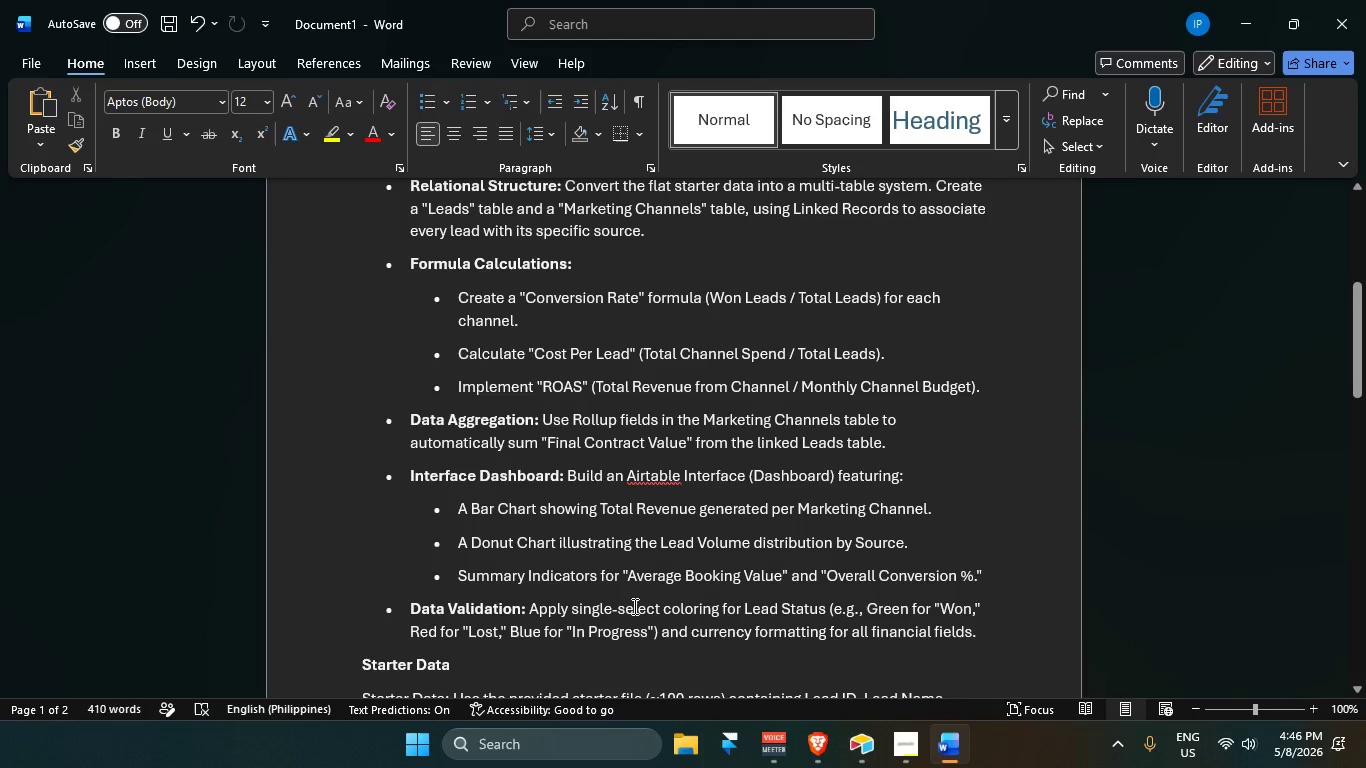 
wait(6.03)
 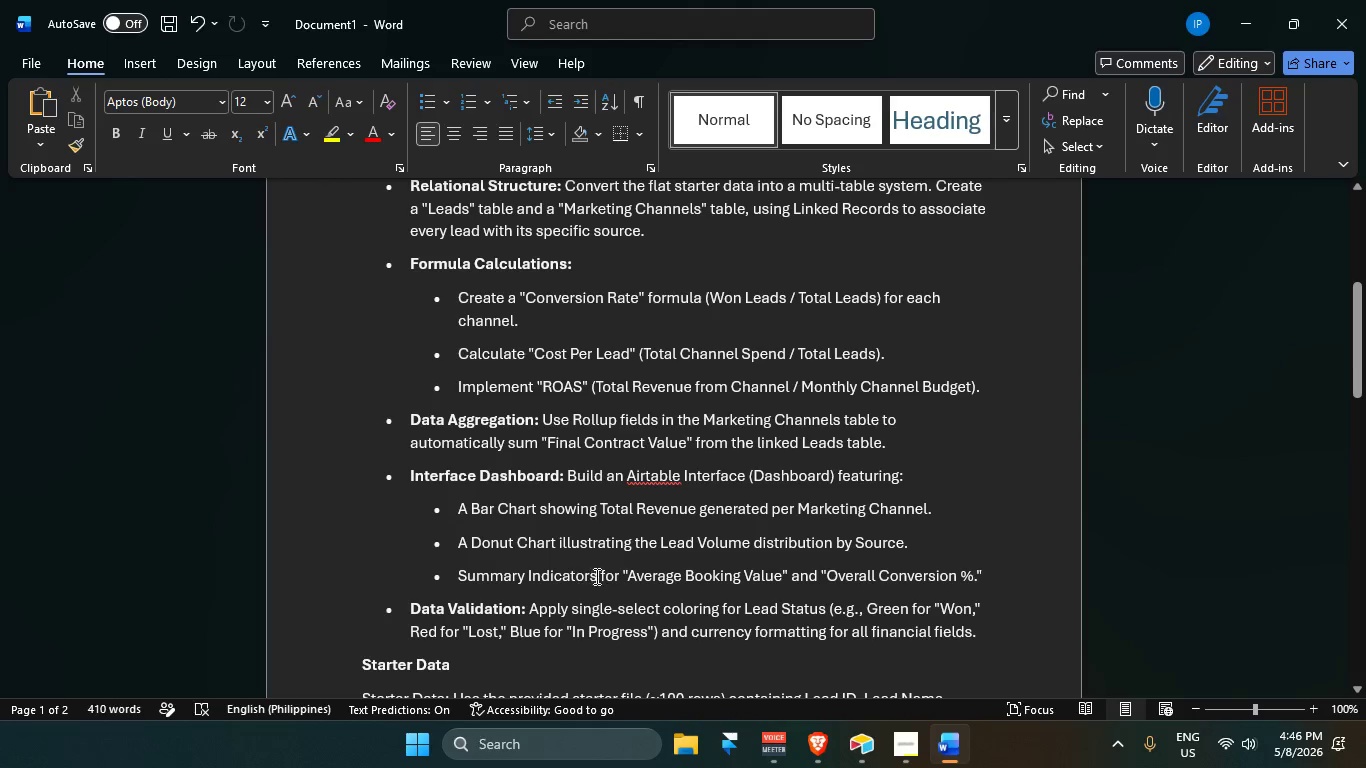 
scroll: coordinate [462, 479], scroll_direction: down, amount: 7.0
 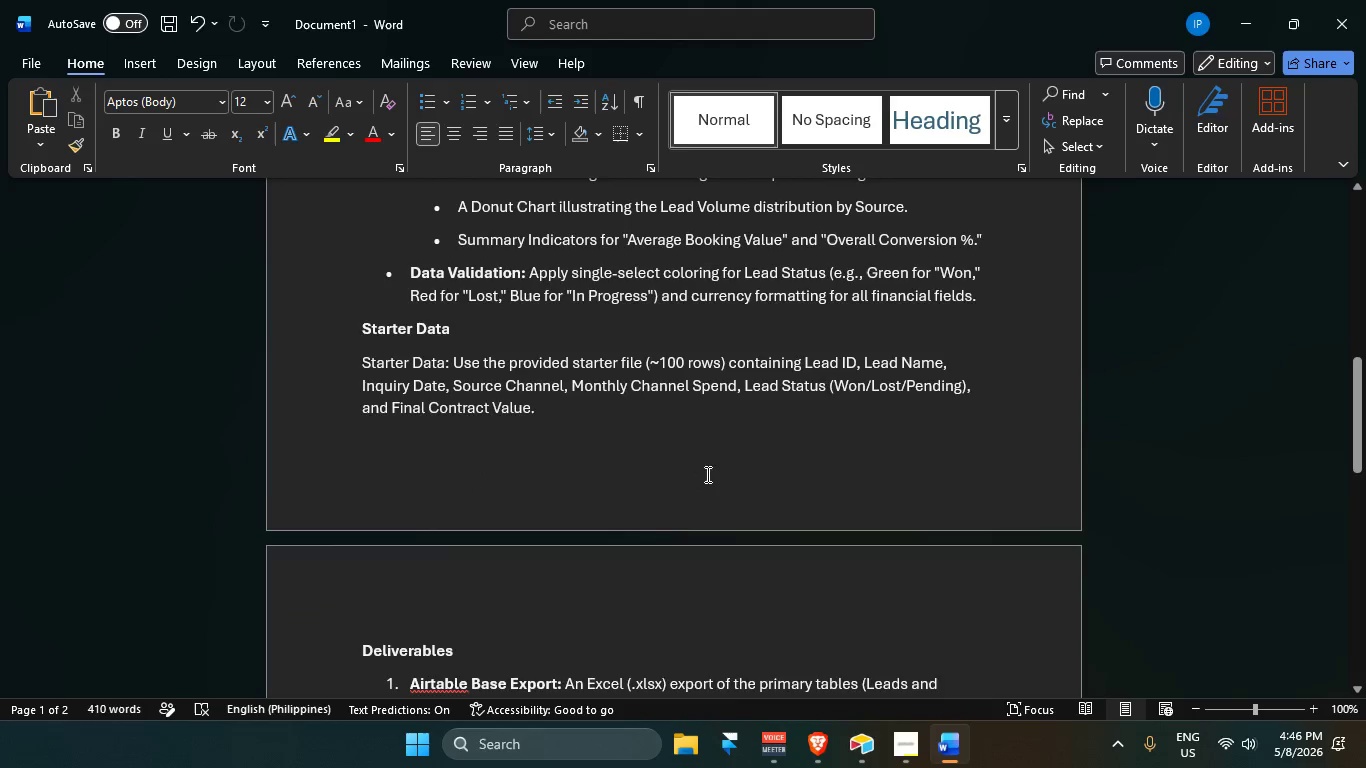 
scroll: coordinate [430, 388], scroll_direction: down, amount: 8.0
 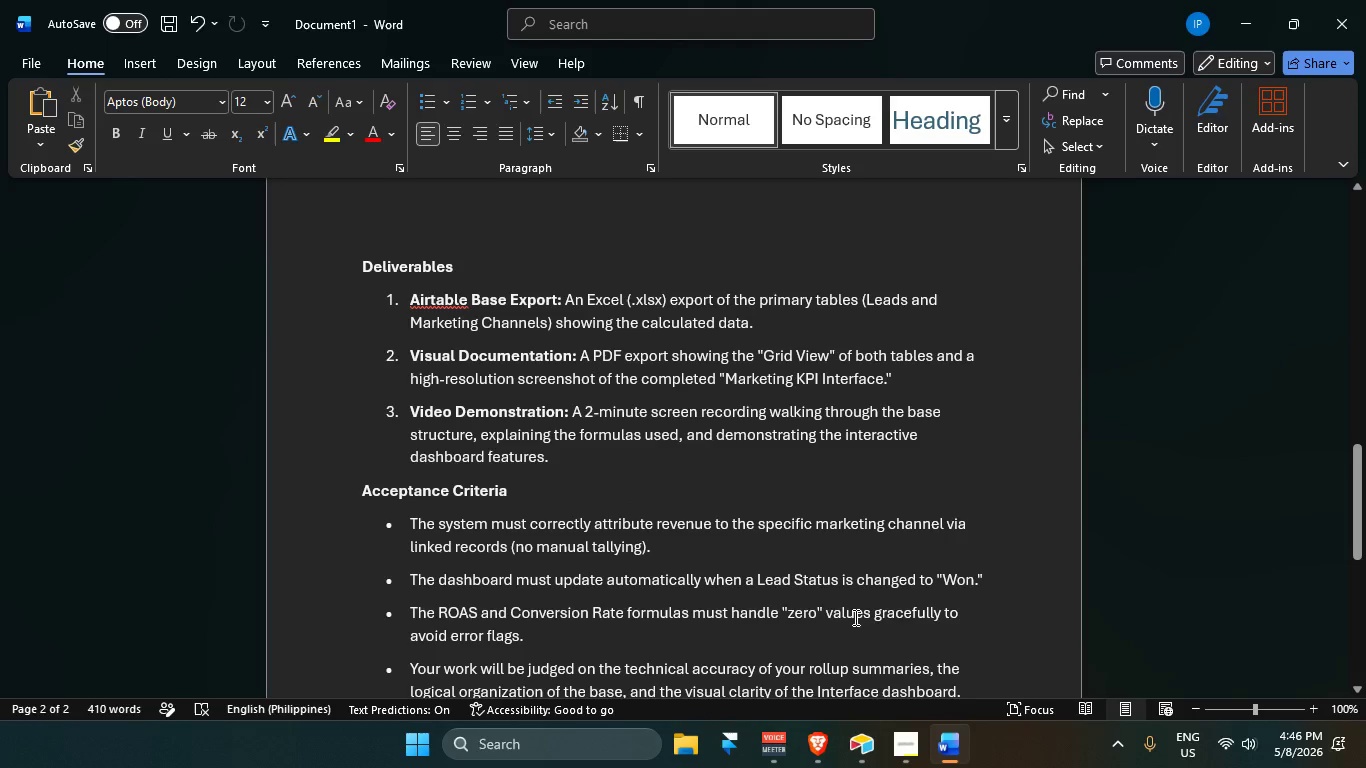 
wait(6.23)
 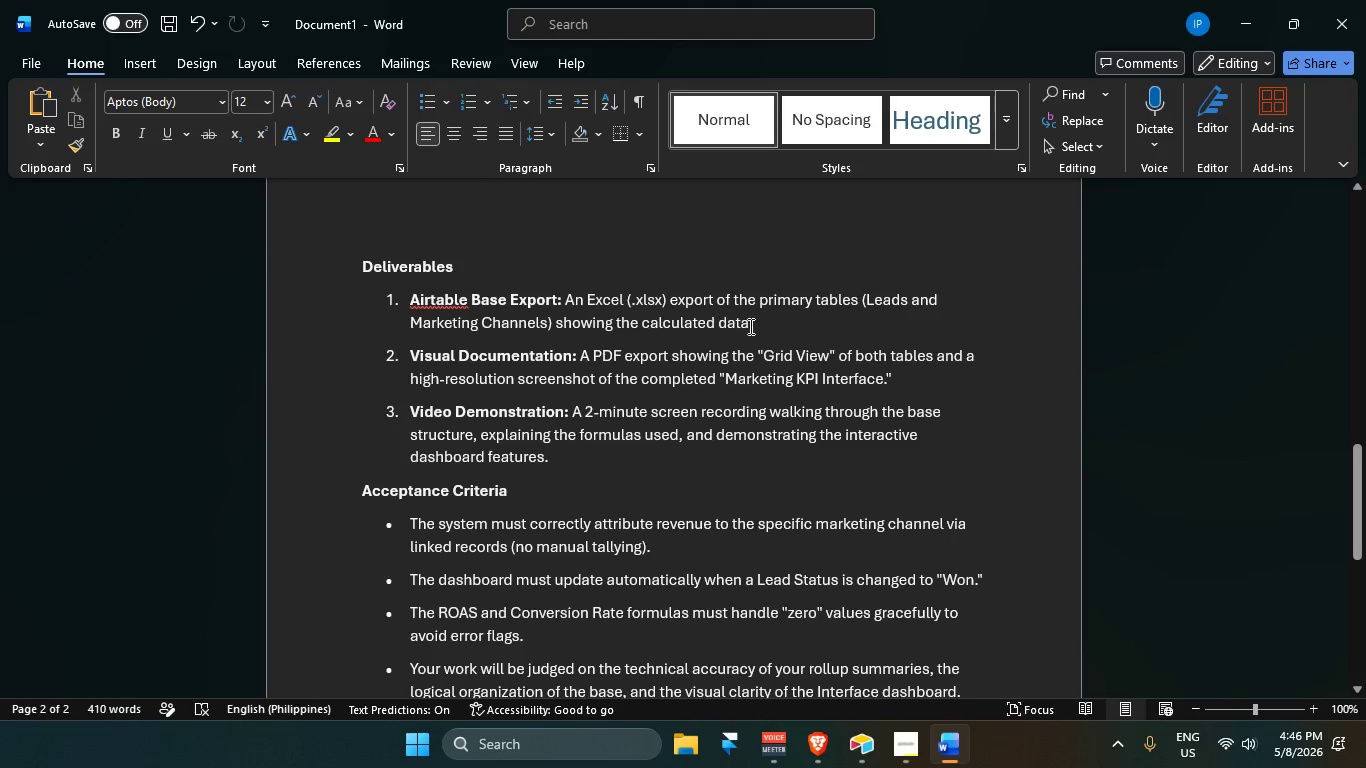 
left_click([849, 301])
 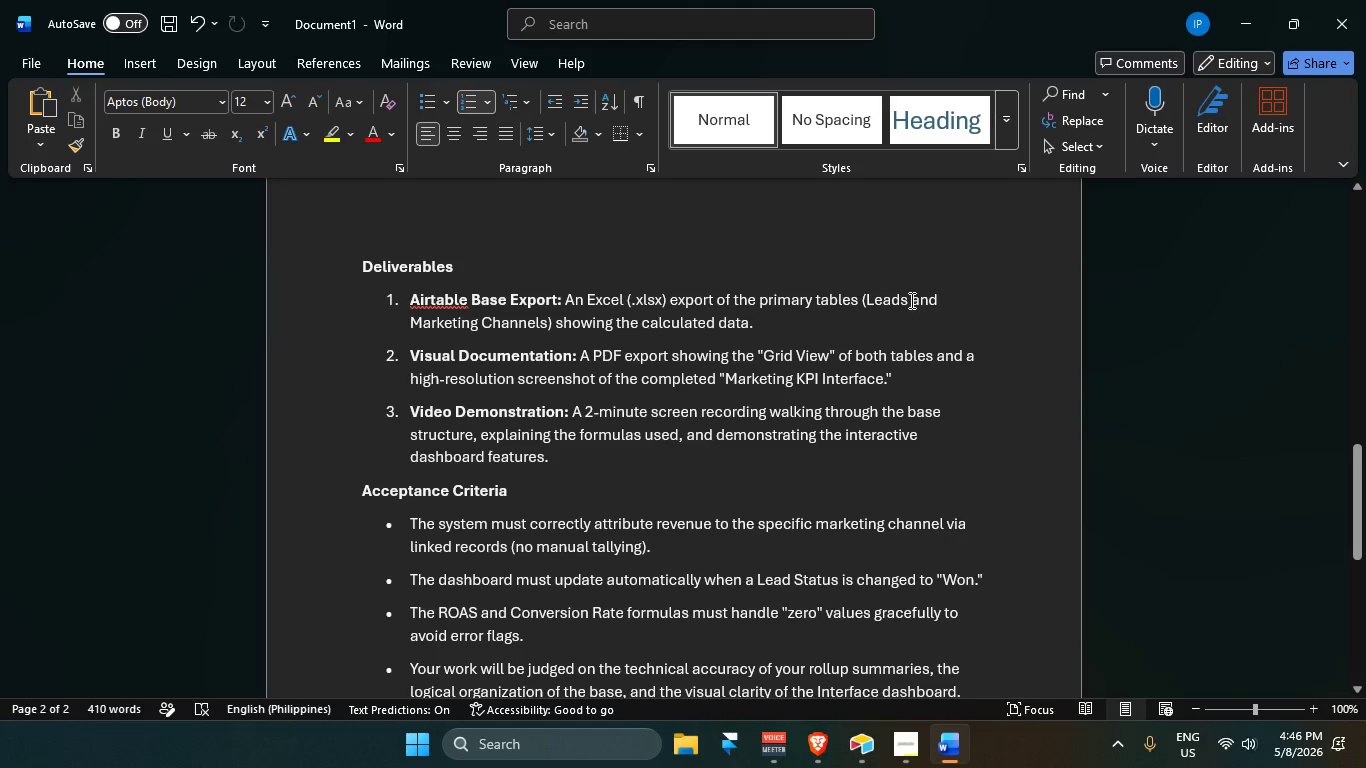 
left_click([910, 300])
 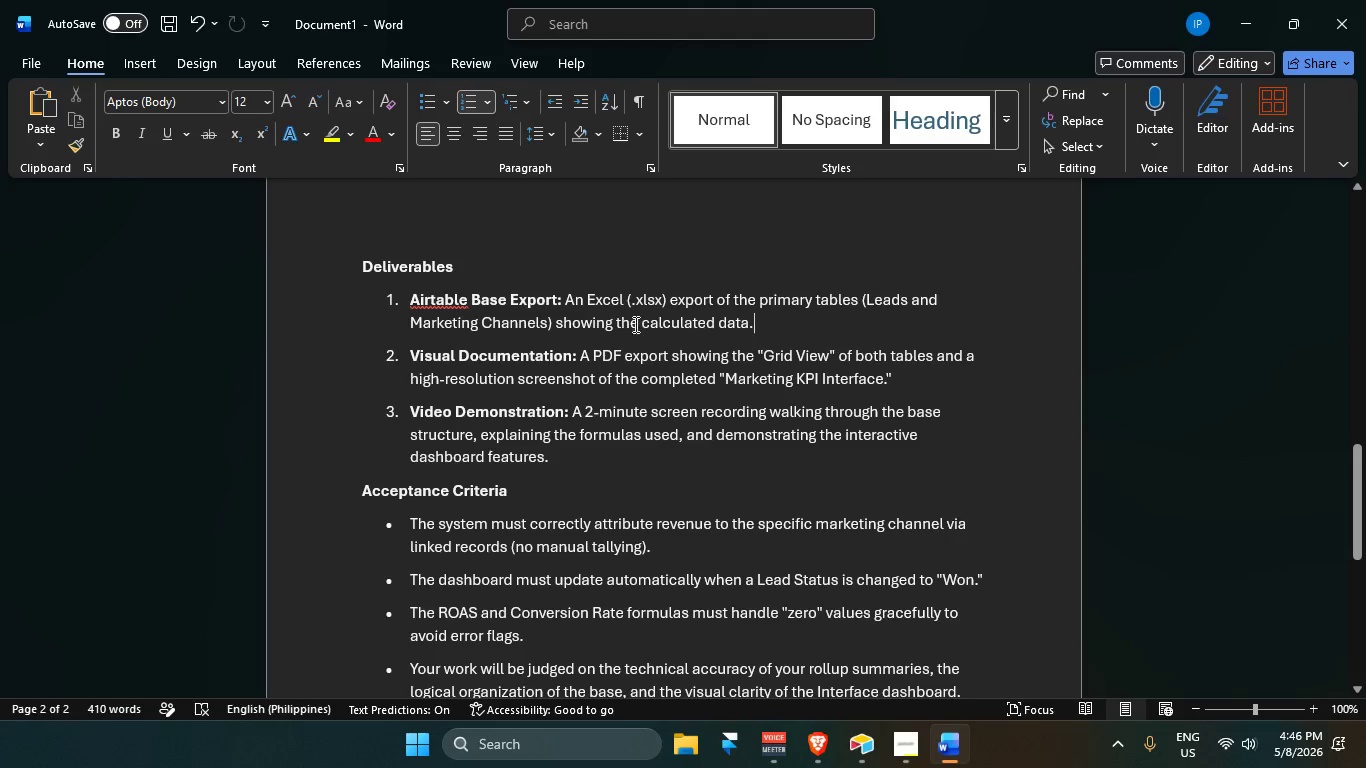 
left_click([619, 319])
 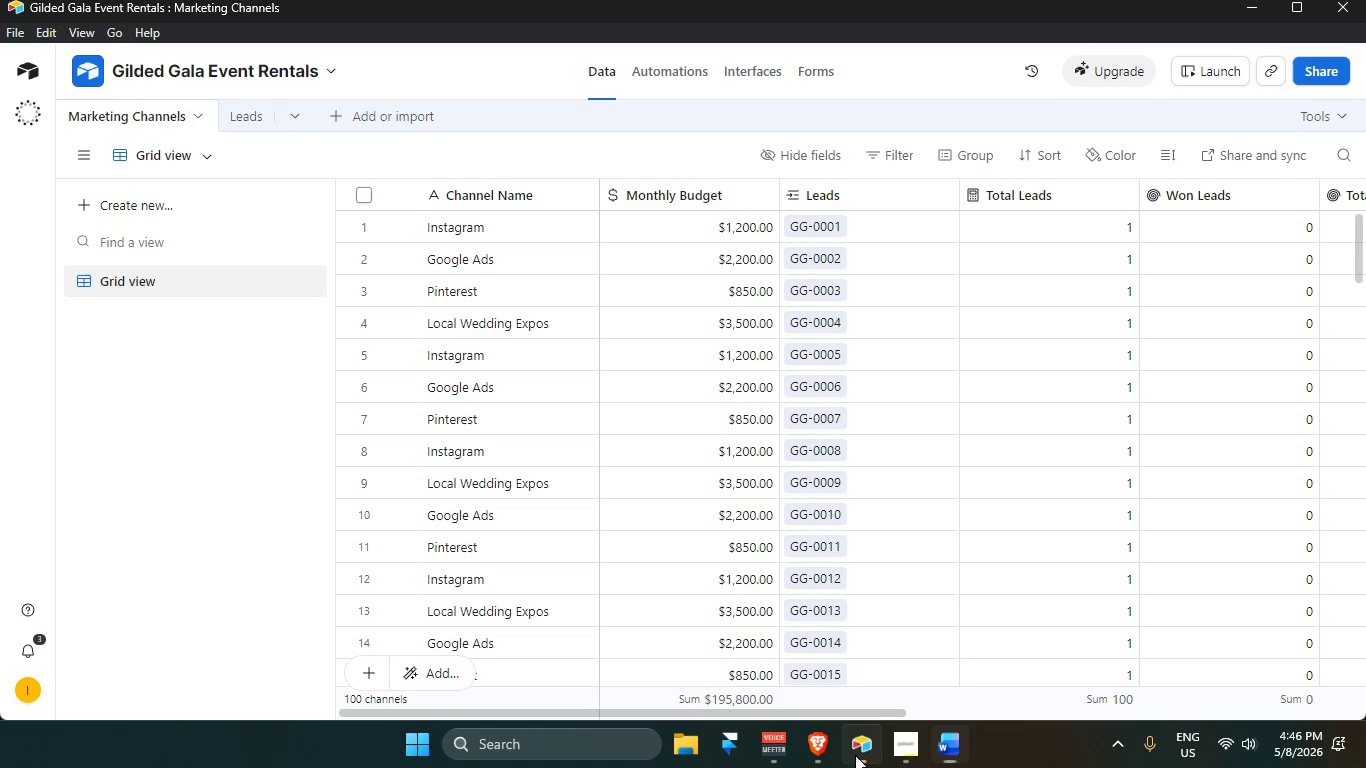 
scroll: coordinate [238, 308], scroll_direction: up, amount: 2.0
 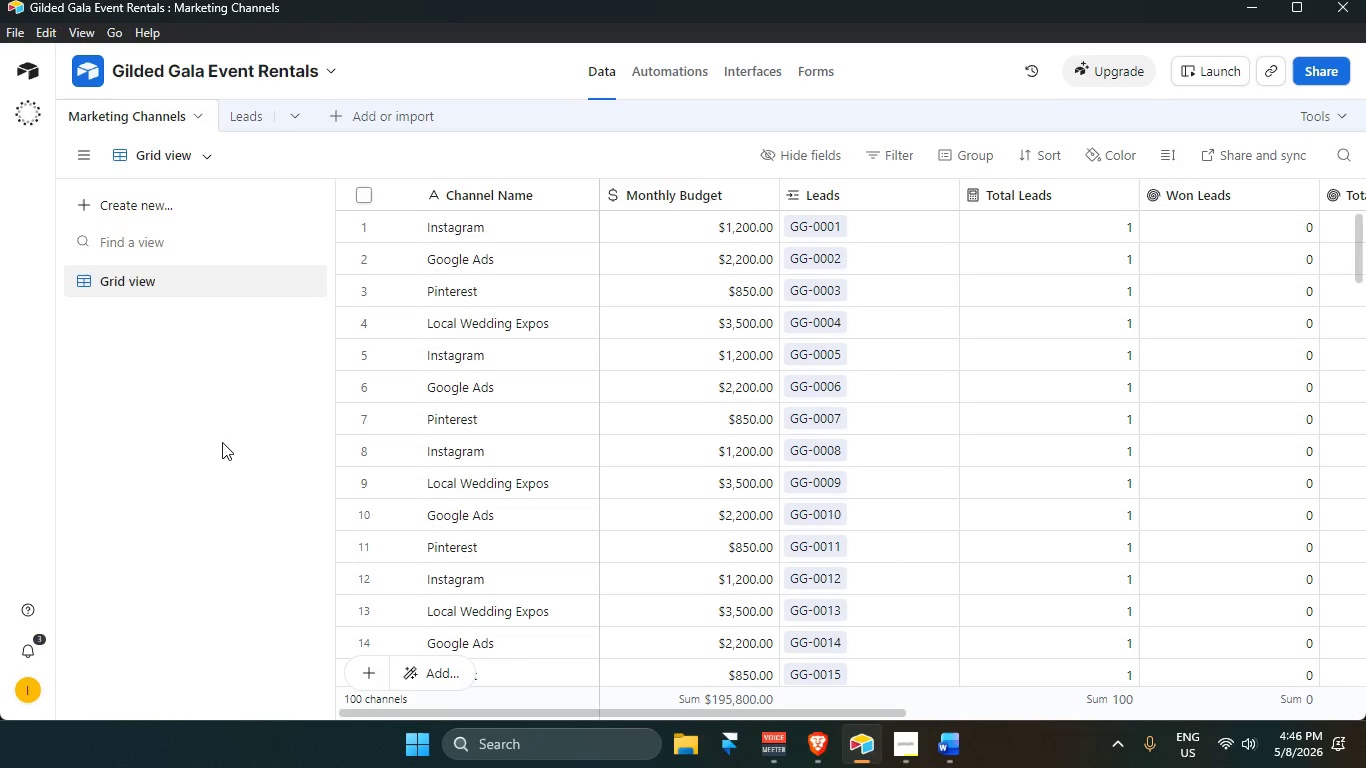 
left_click([222, 442])
 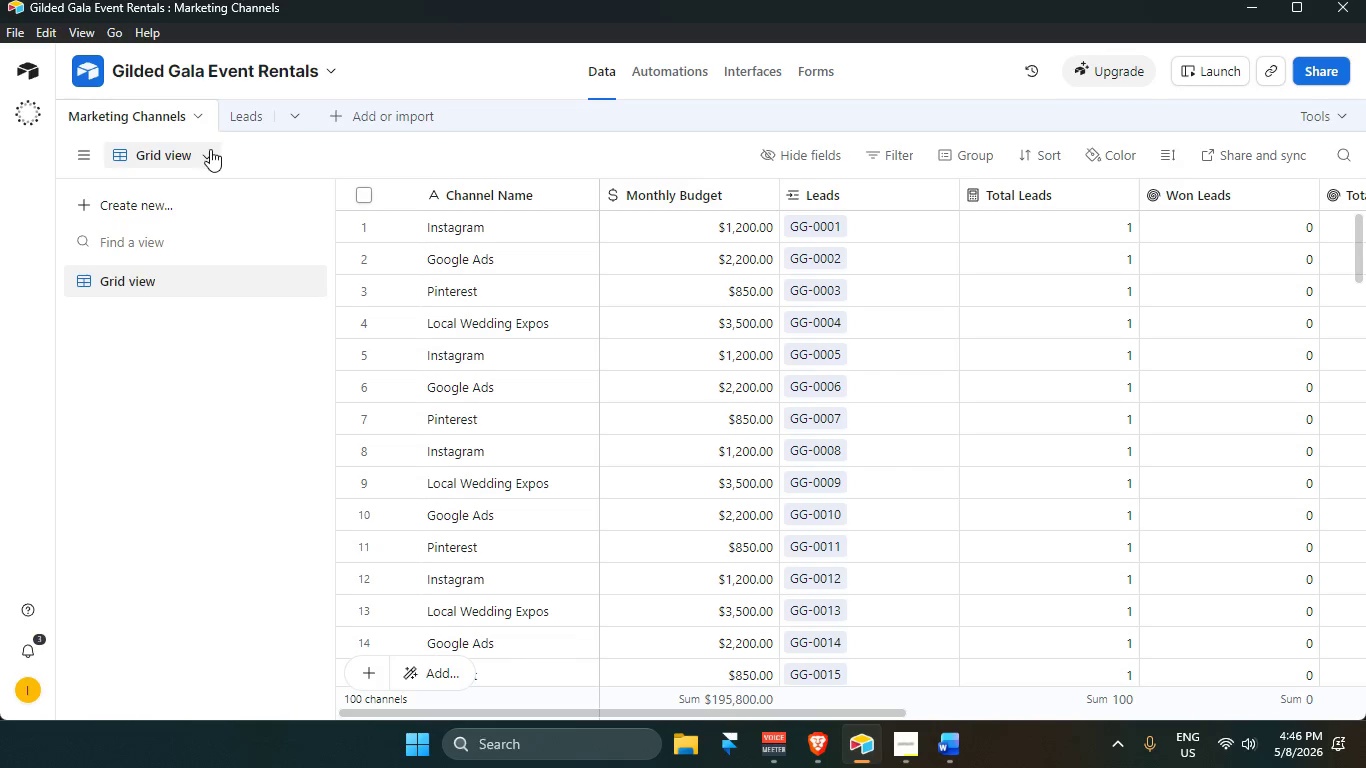 
left_click([240, 119])
 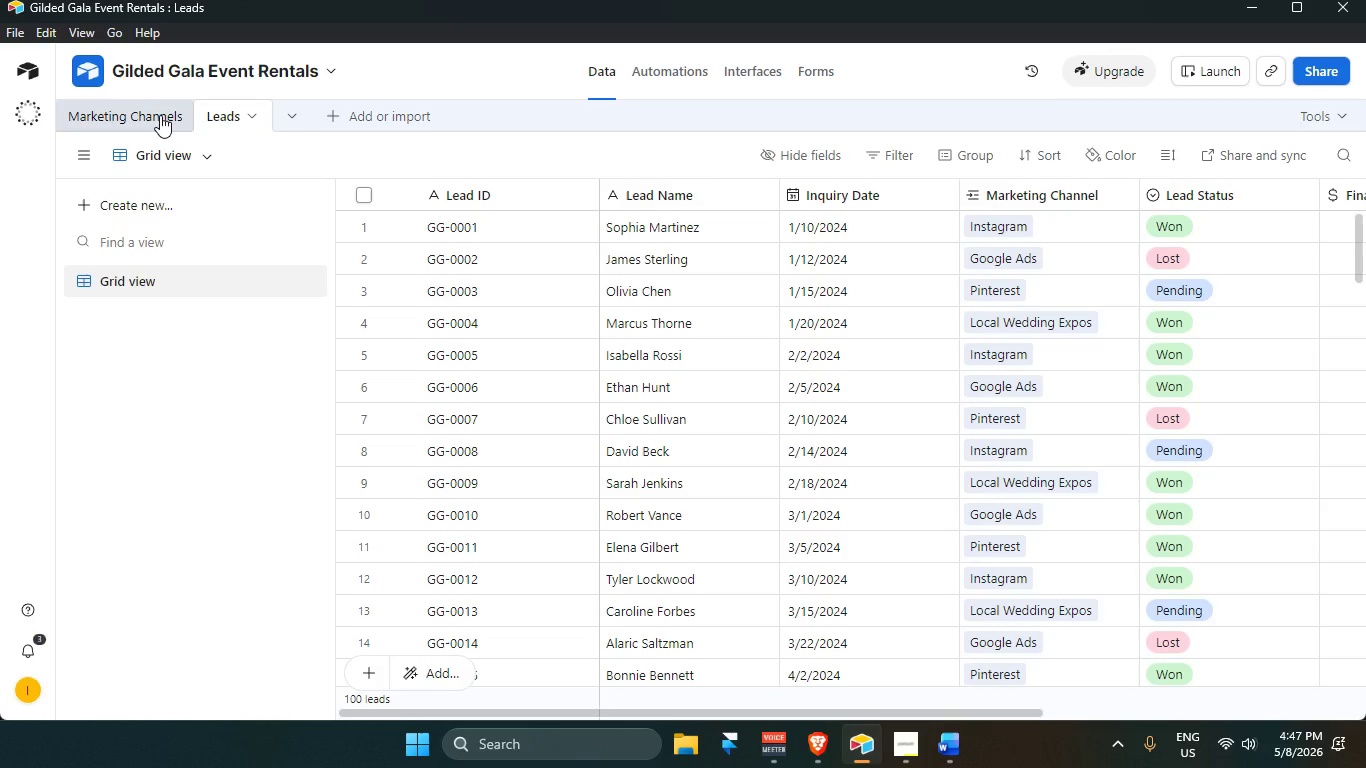 
left_click([160, 115])
 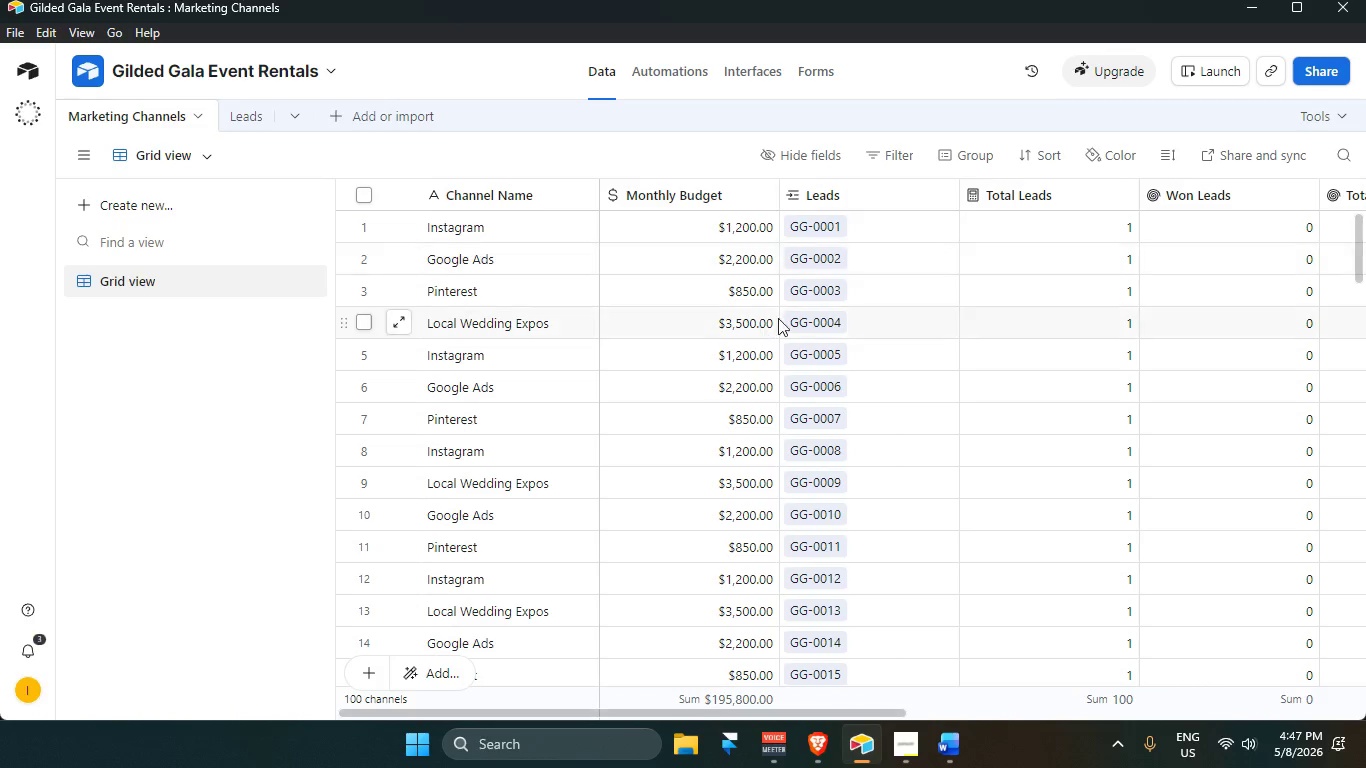 
scroll: coordinate [419, 232], scroll_direction: up, amount: 2.0
 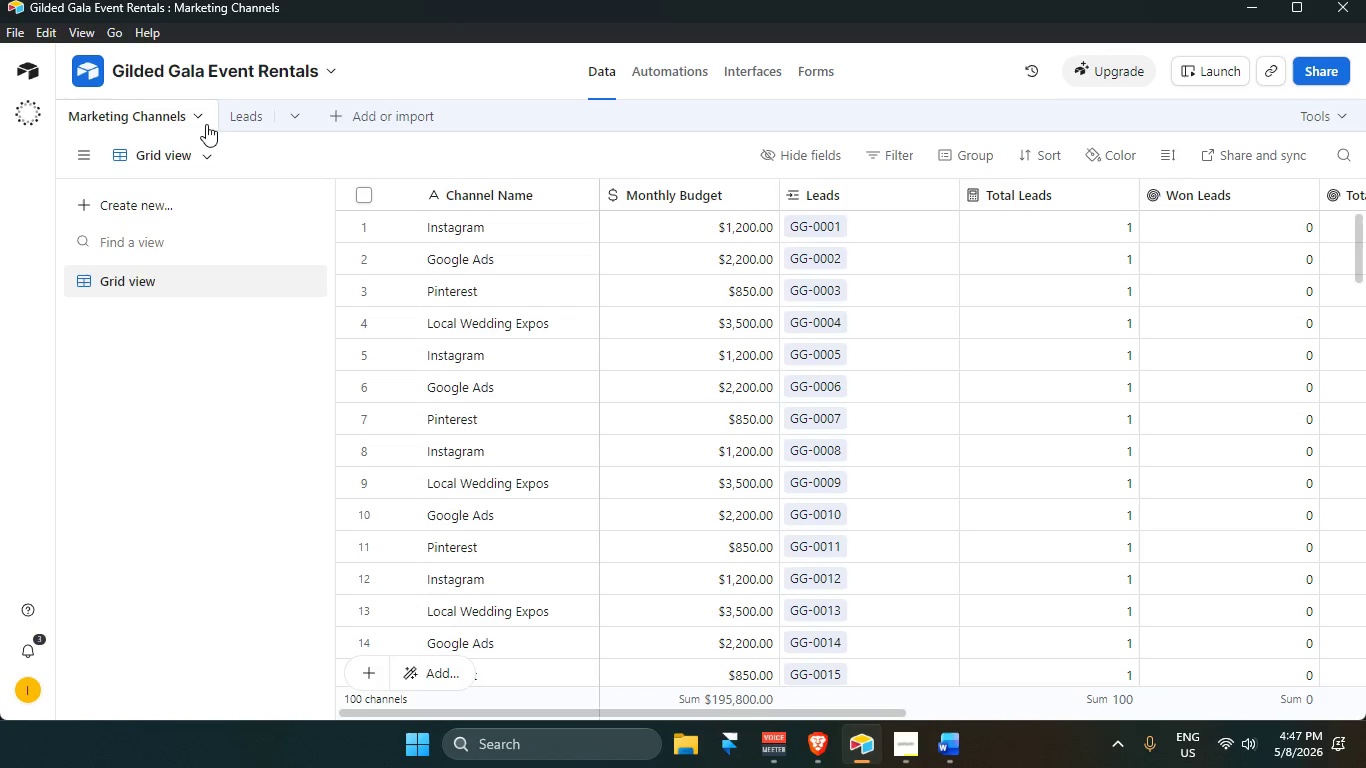 
left_click([203, 118])
 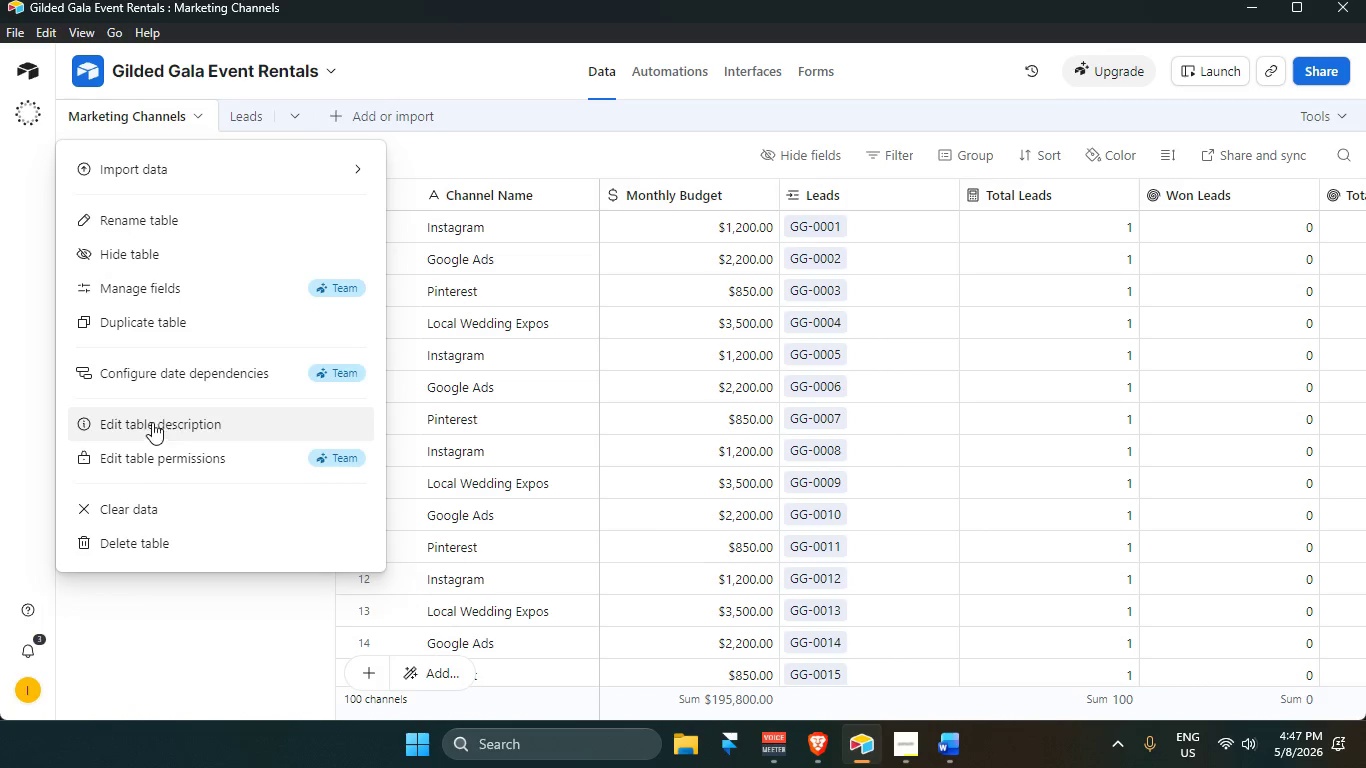 
scroll: coordinate [160, 298], scroll_direction: up, amount: 1.0
 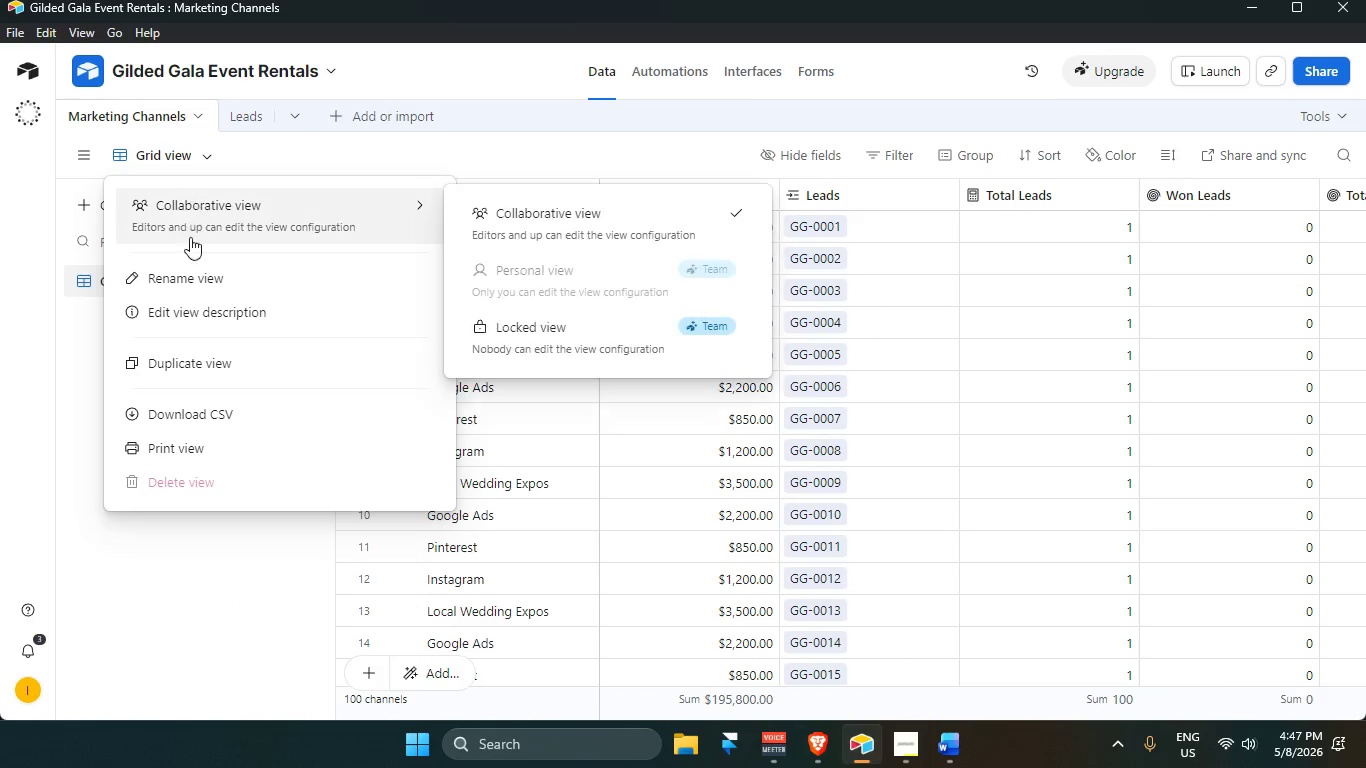 
left_click([210, 414])
 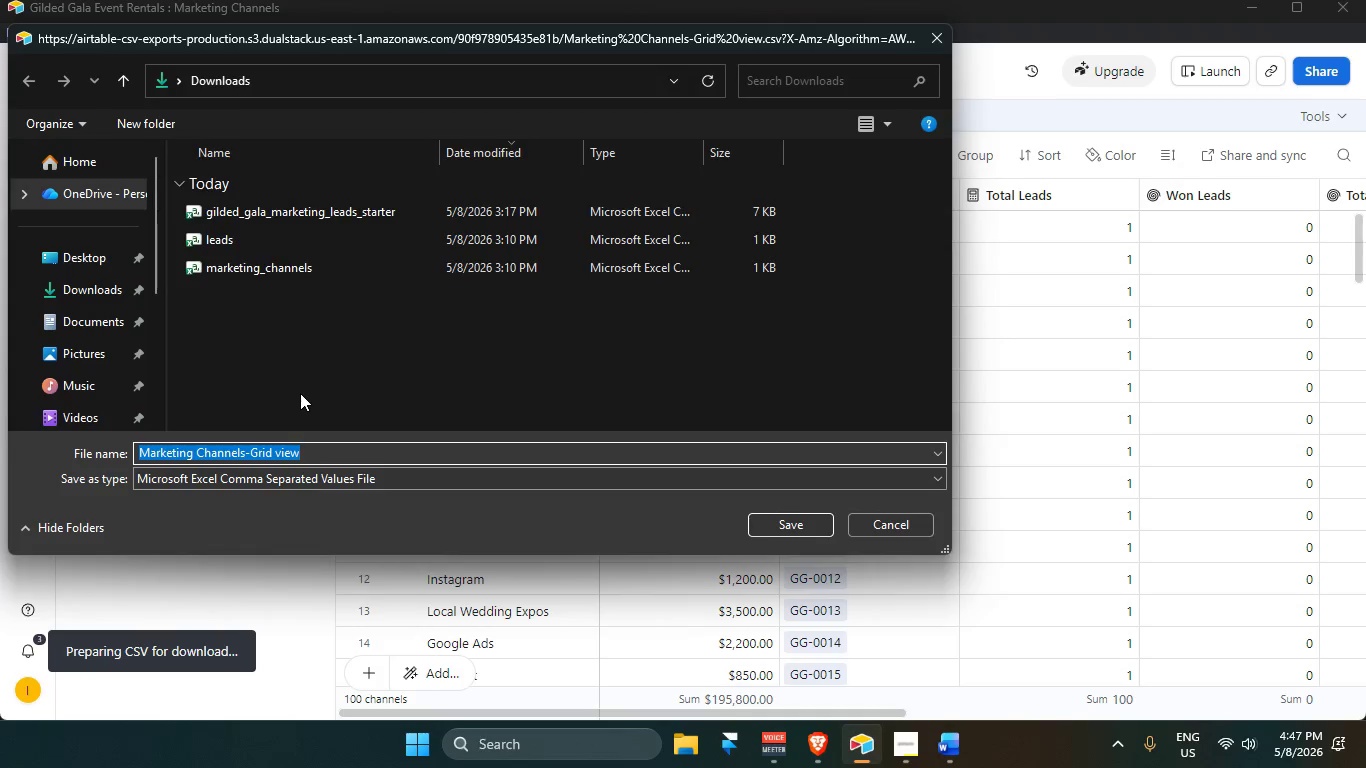 
left_click([99, 283])
 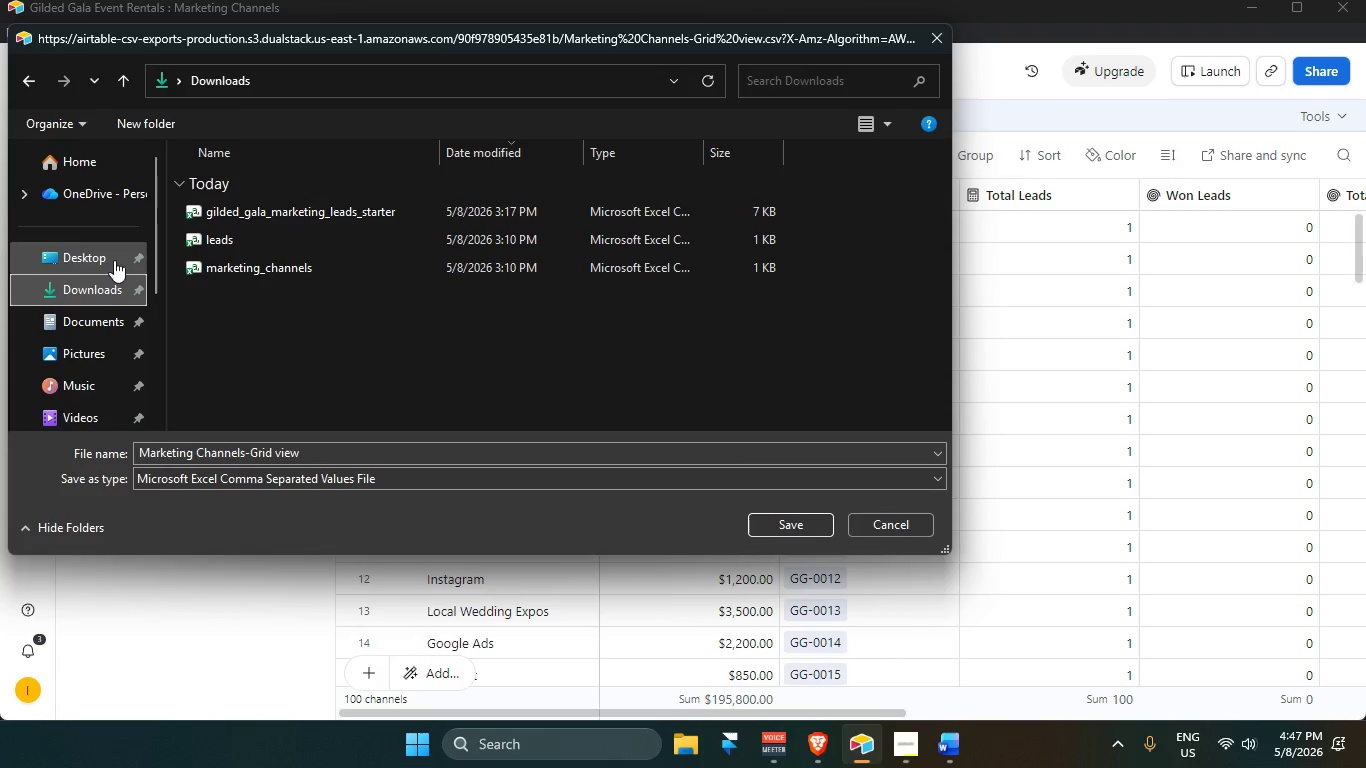 
left_click([112, 257])
 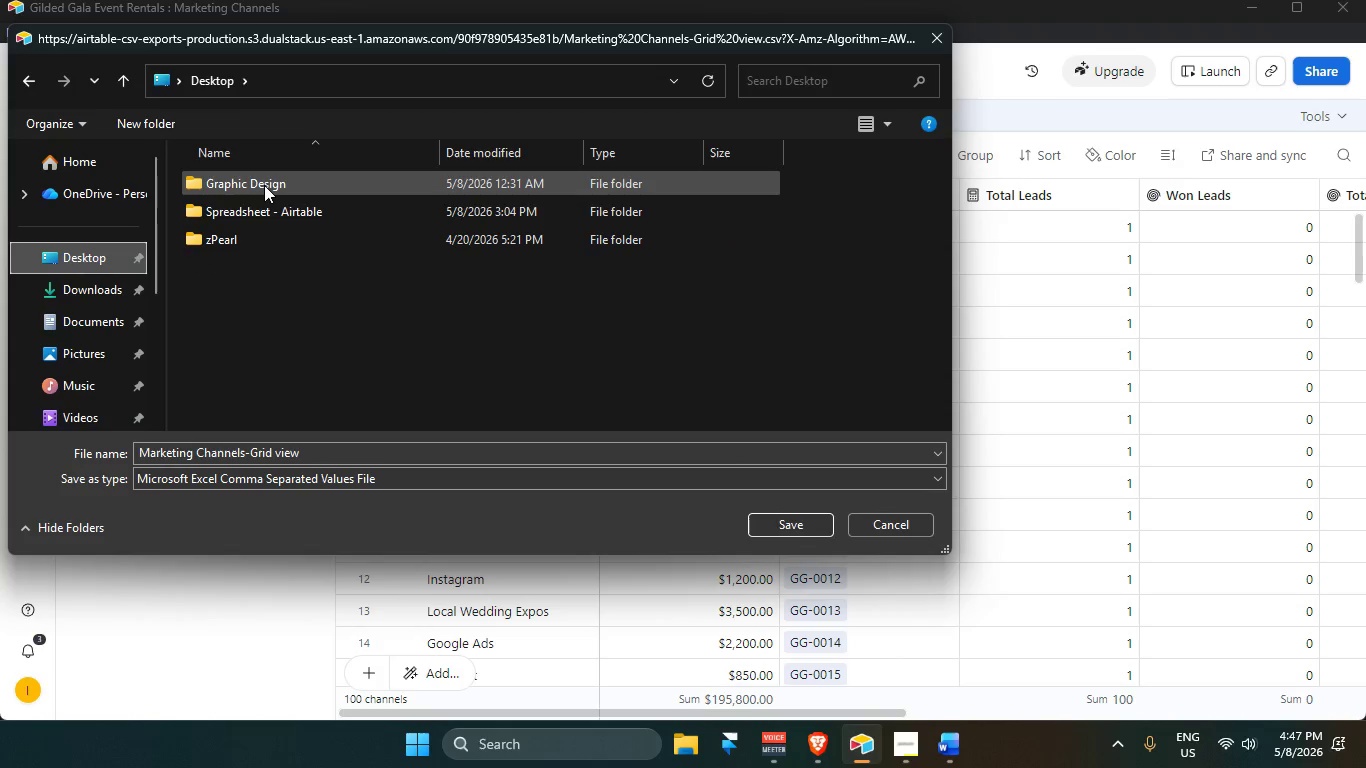 
double_click([265, 185])
 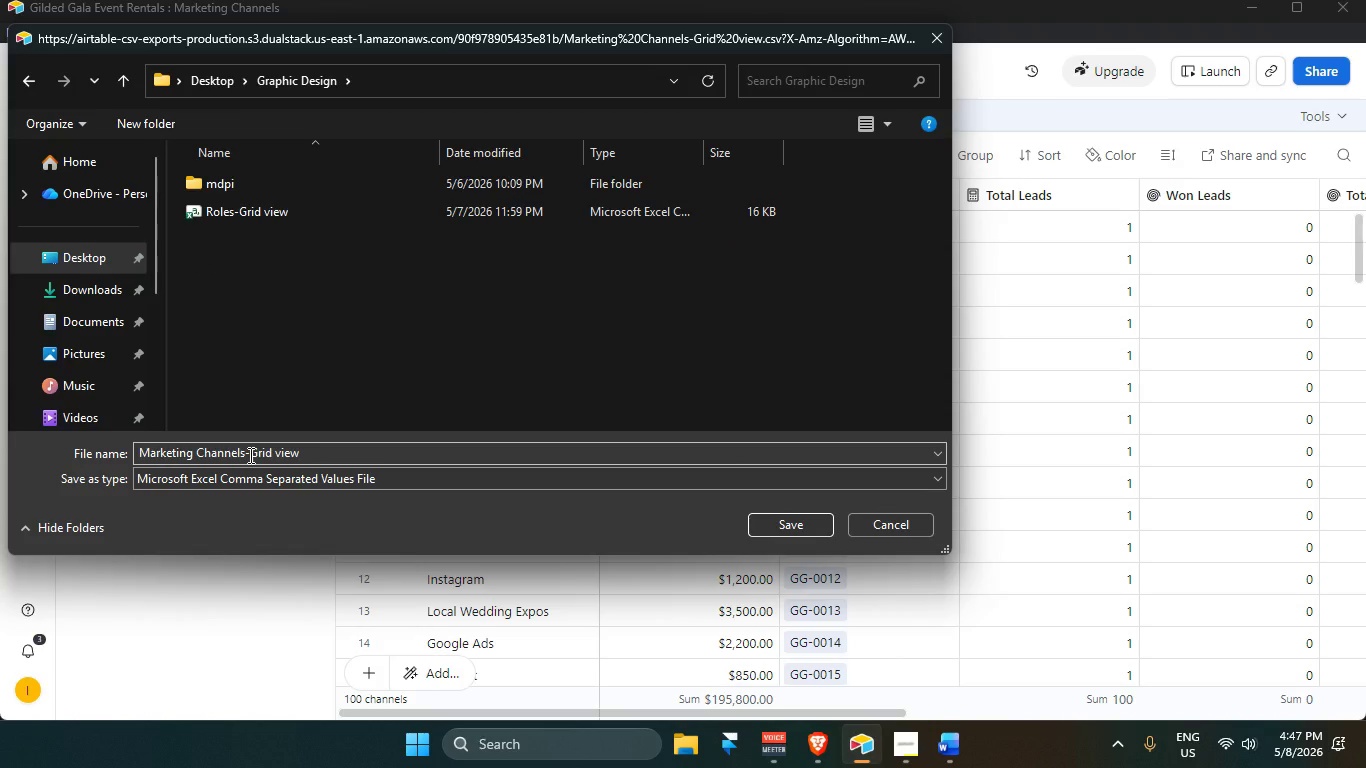 
wait(7.0)
 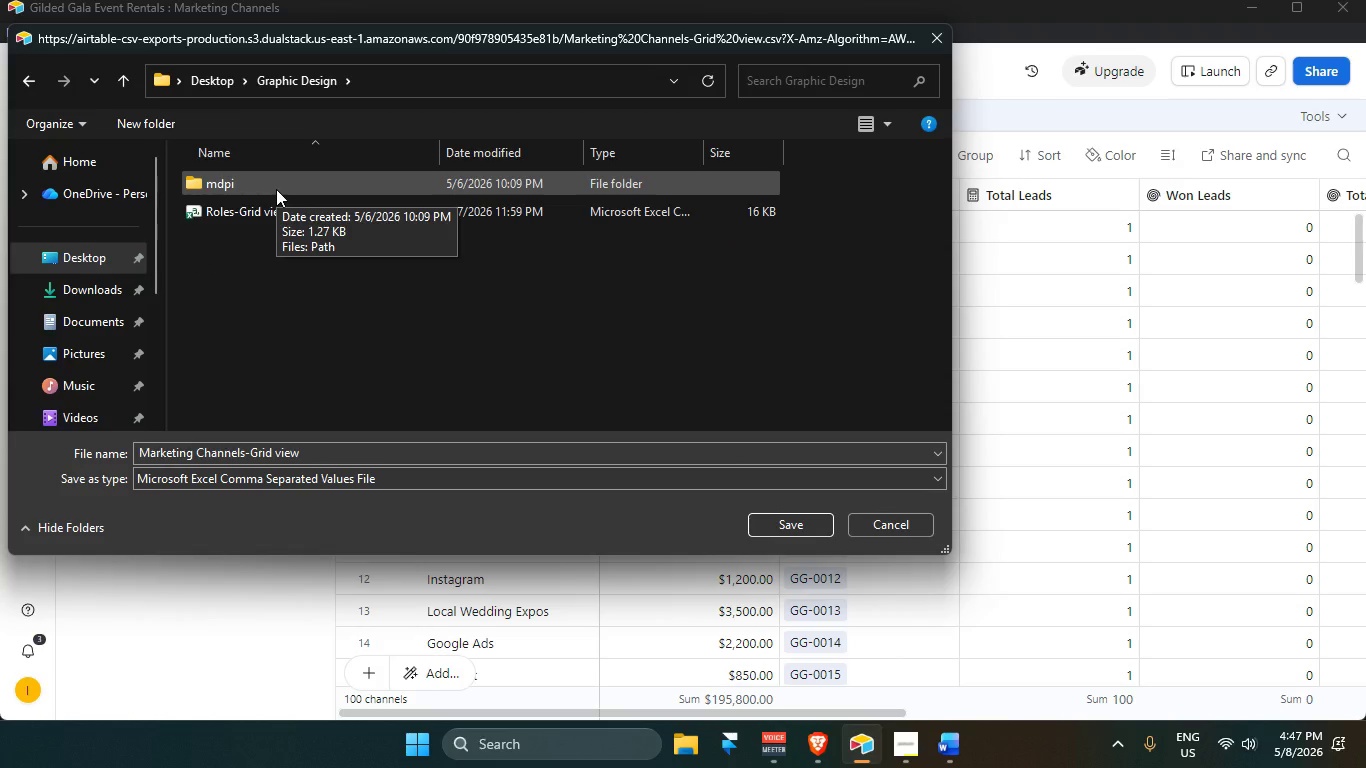 
left_click_drag(start_coordinate=[244, 452], to_coordinate=[400, 454])
 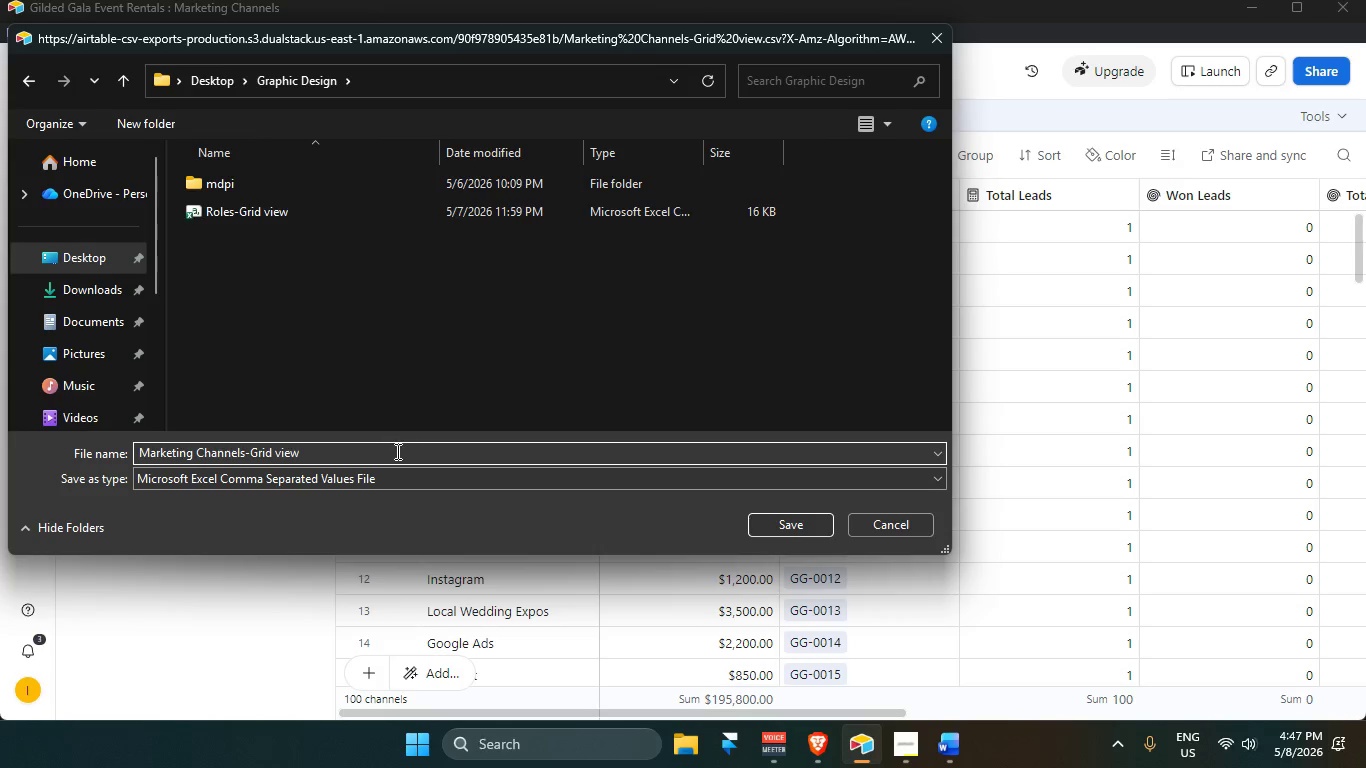 
double_click([396, 451])
 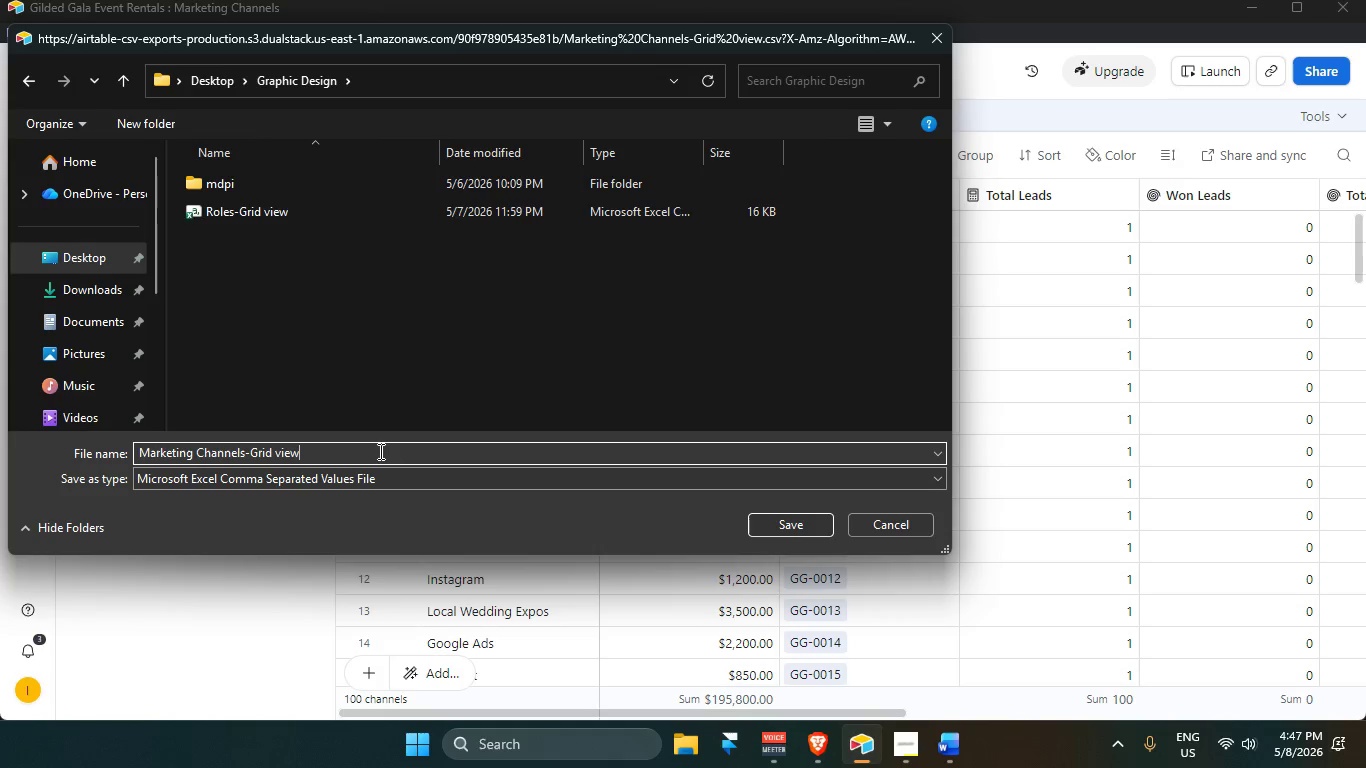 
left_click([379, 451])
 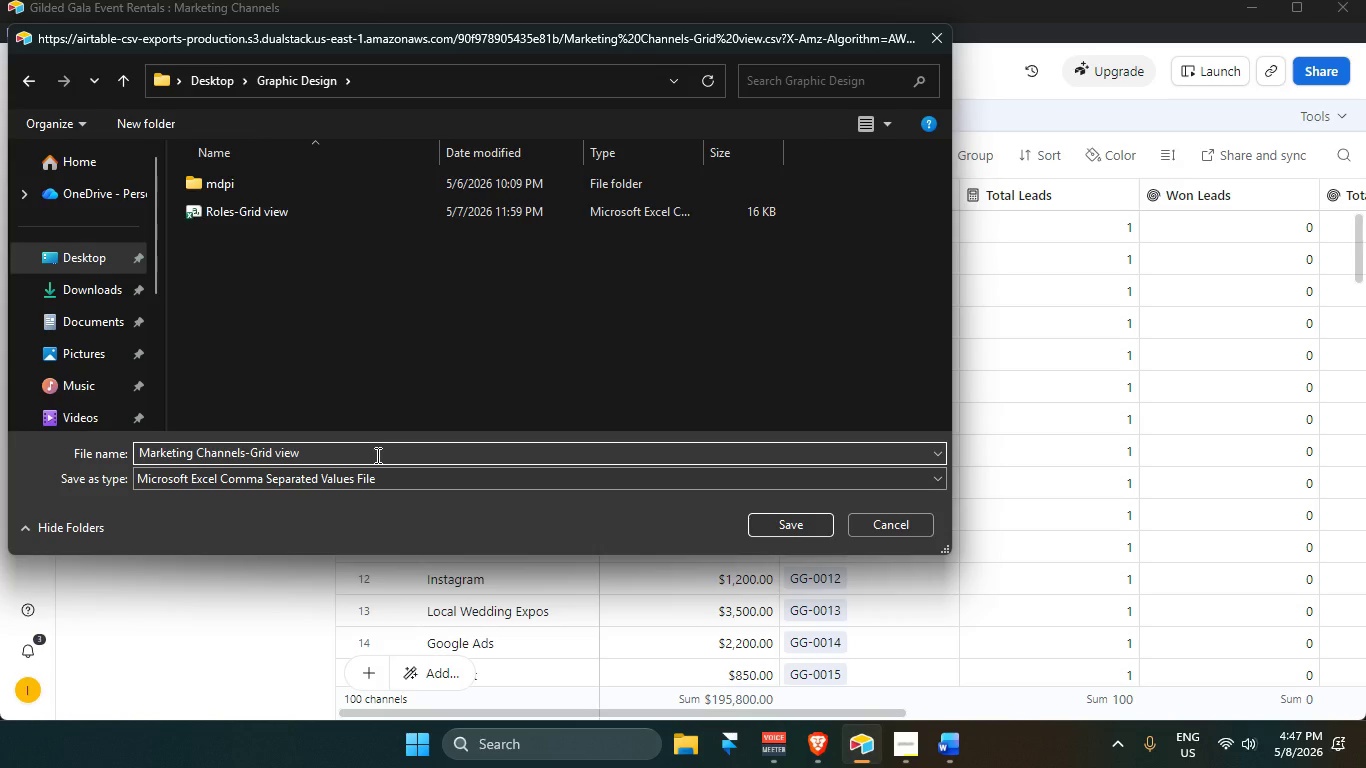 
key(Backspace)
 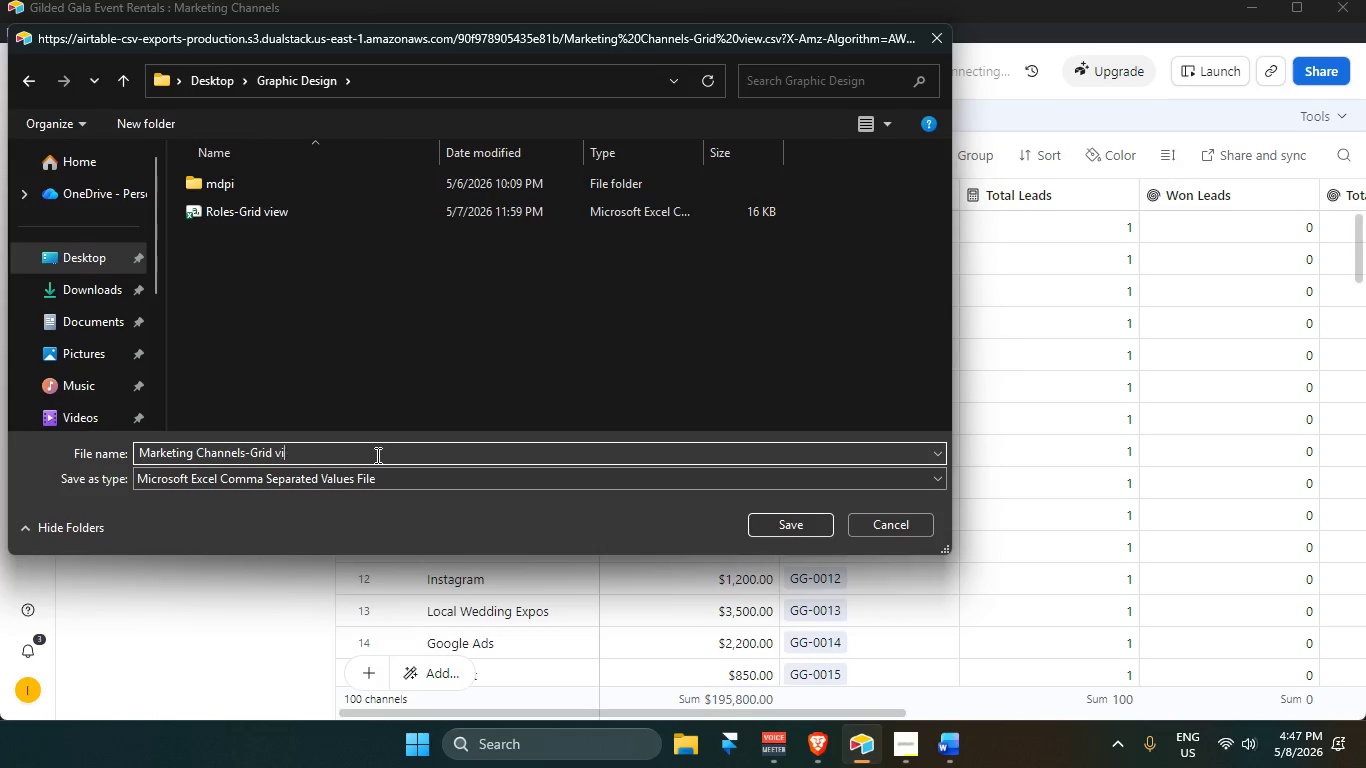 
key(Backspace)
 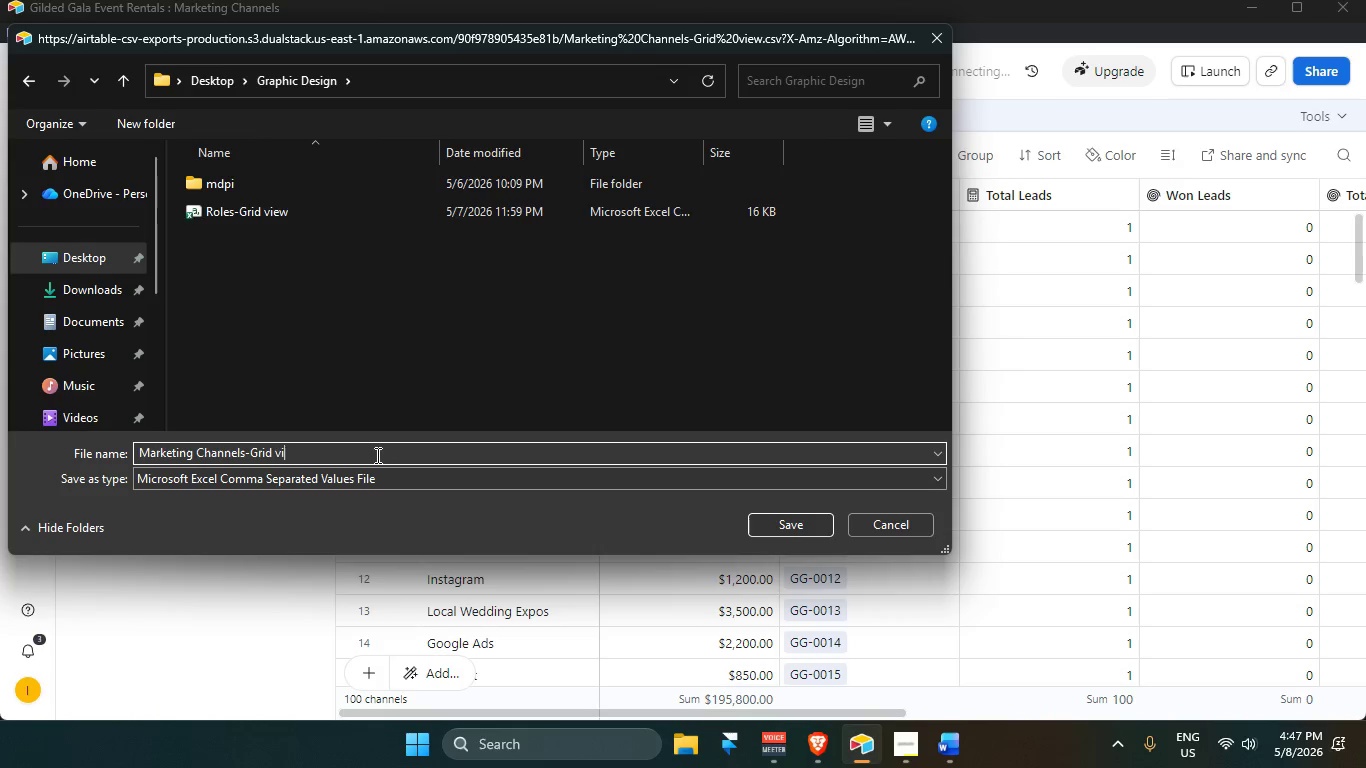 
key(Backspace)
 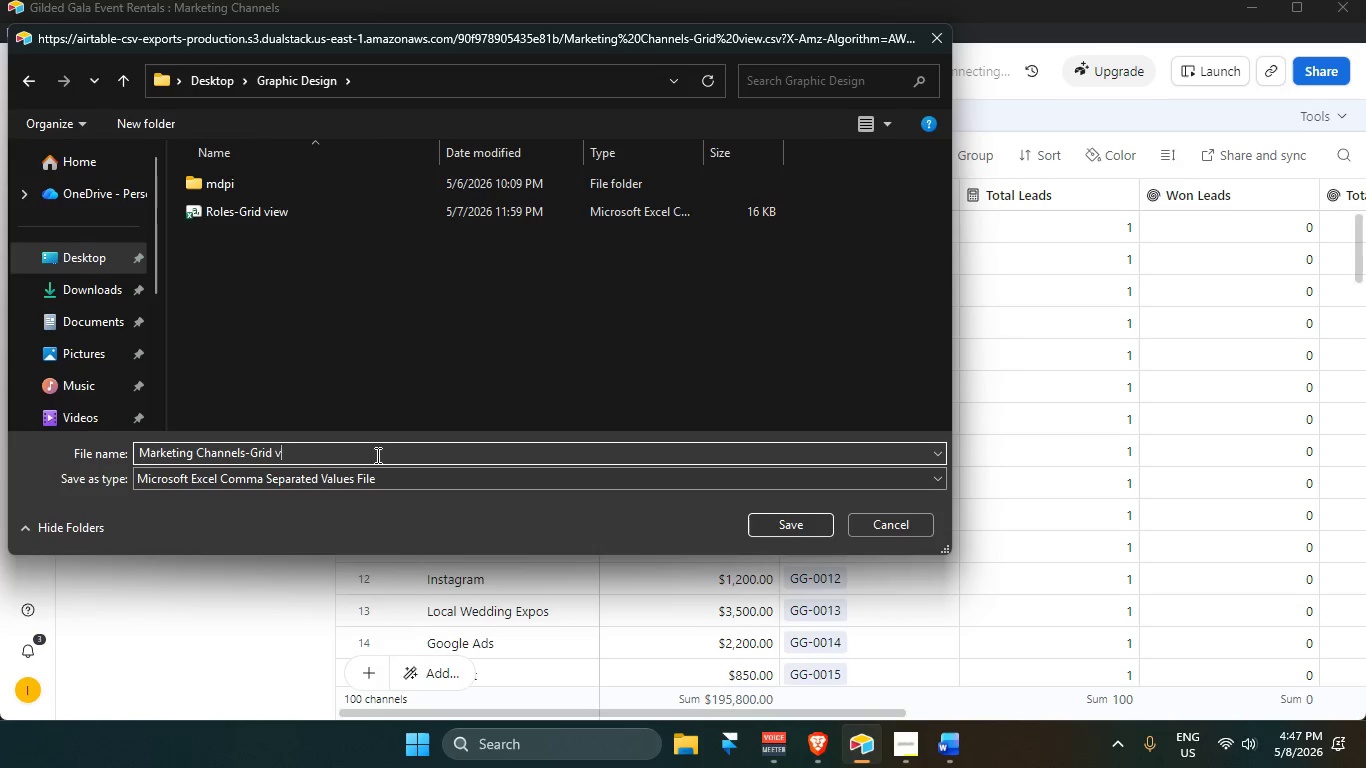 
key(Backspace)
 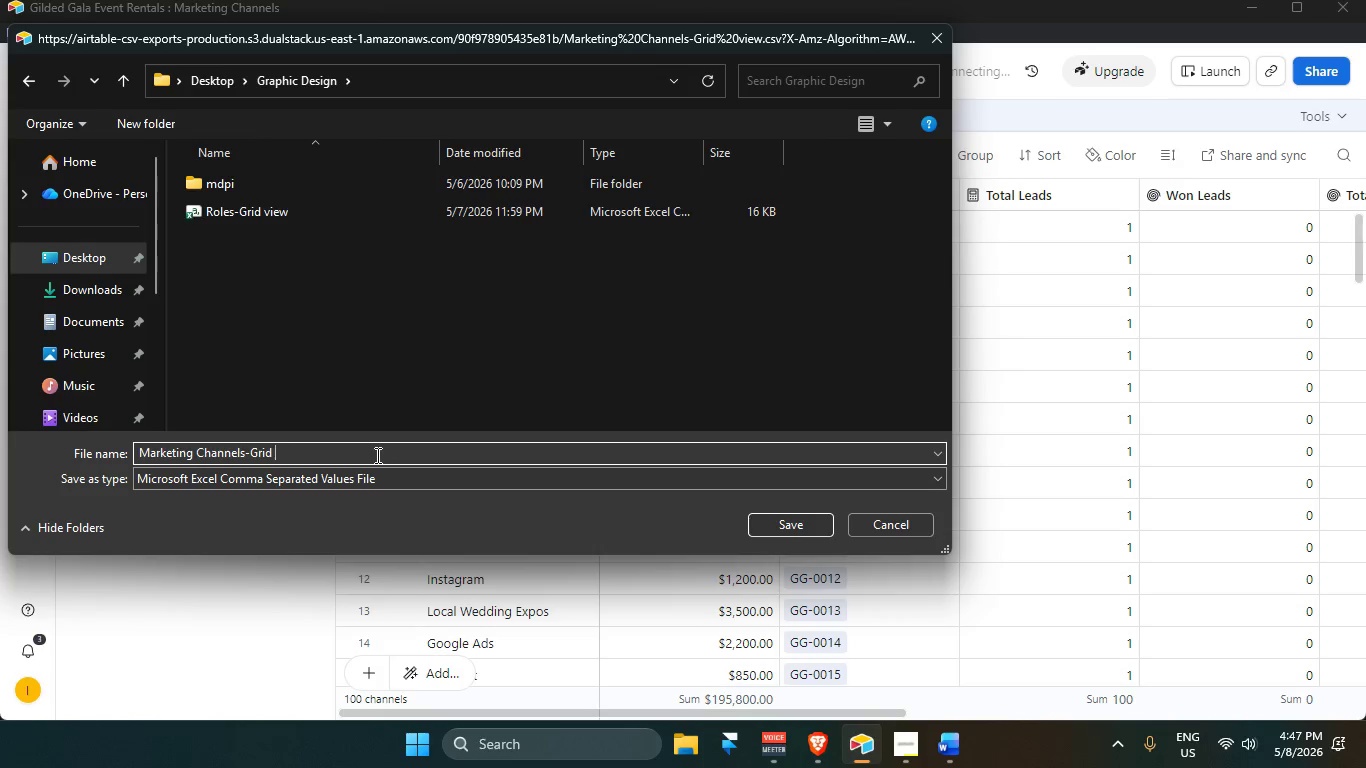 
key(Backspace)
 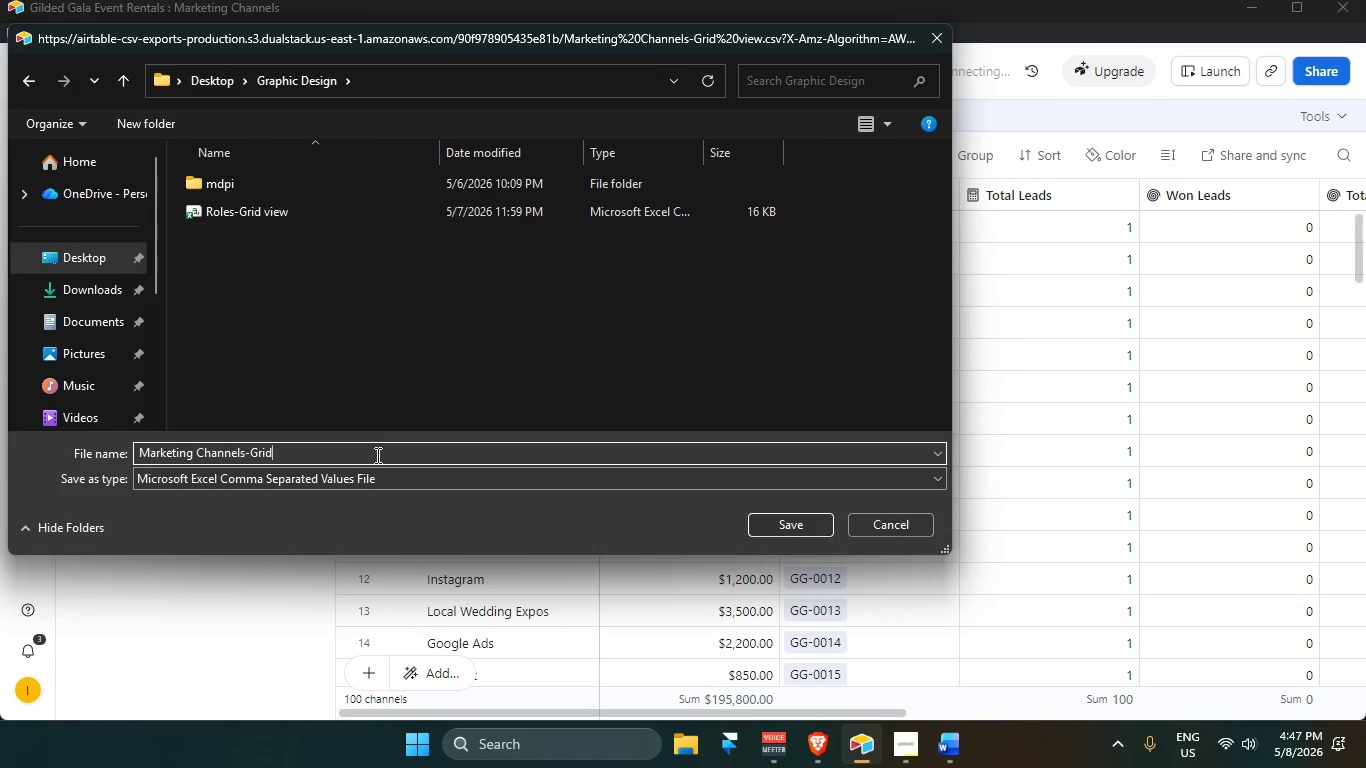 
key(Backspace)
 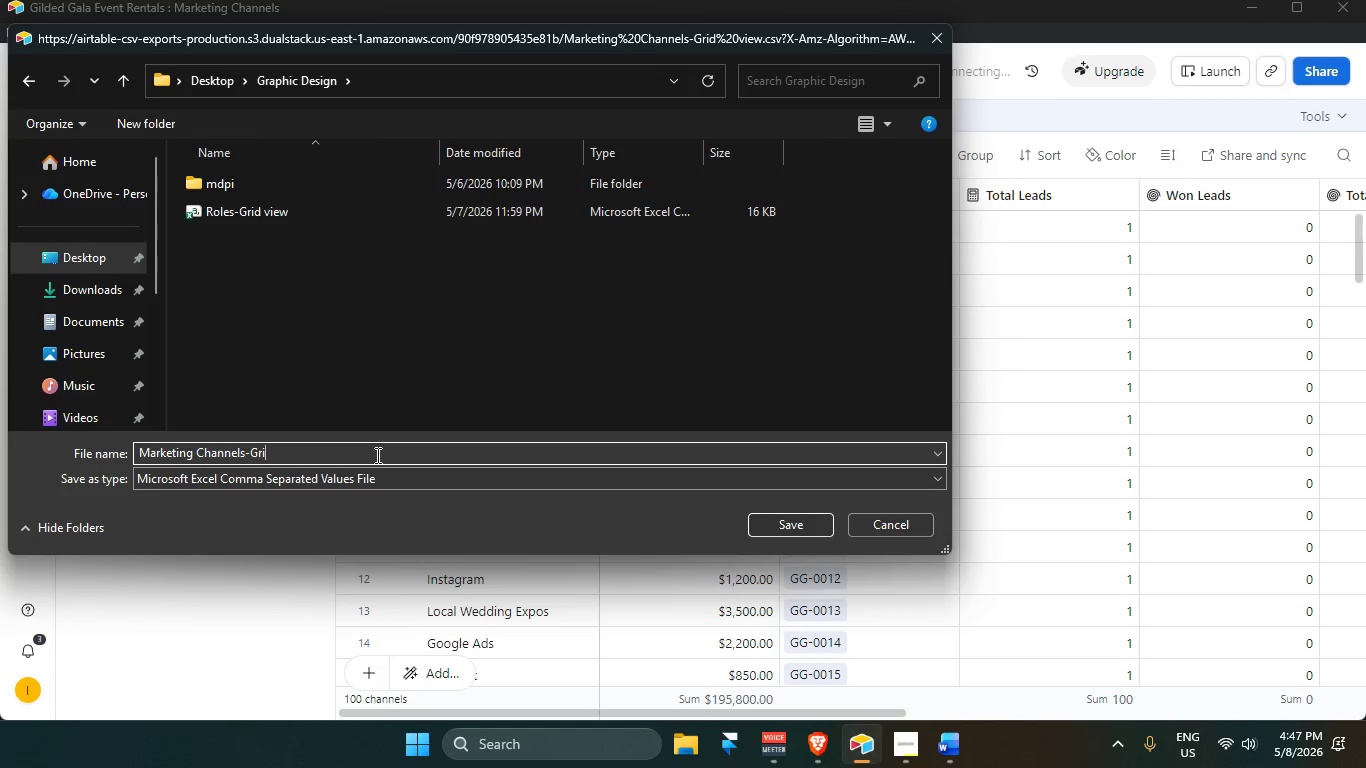 
key(Backspace)
 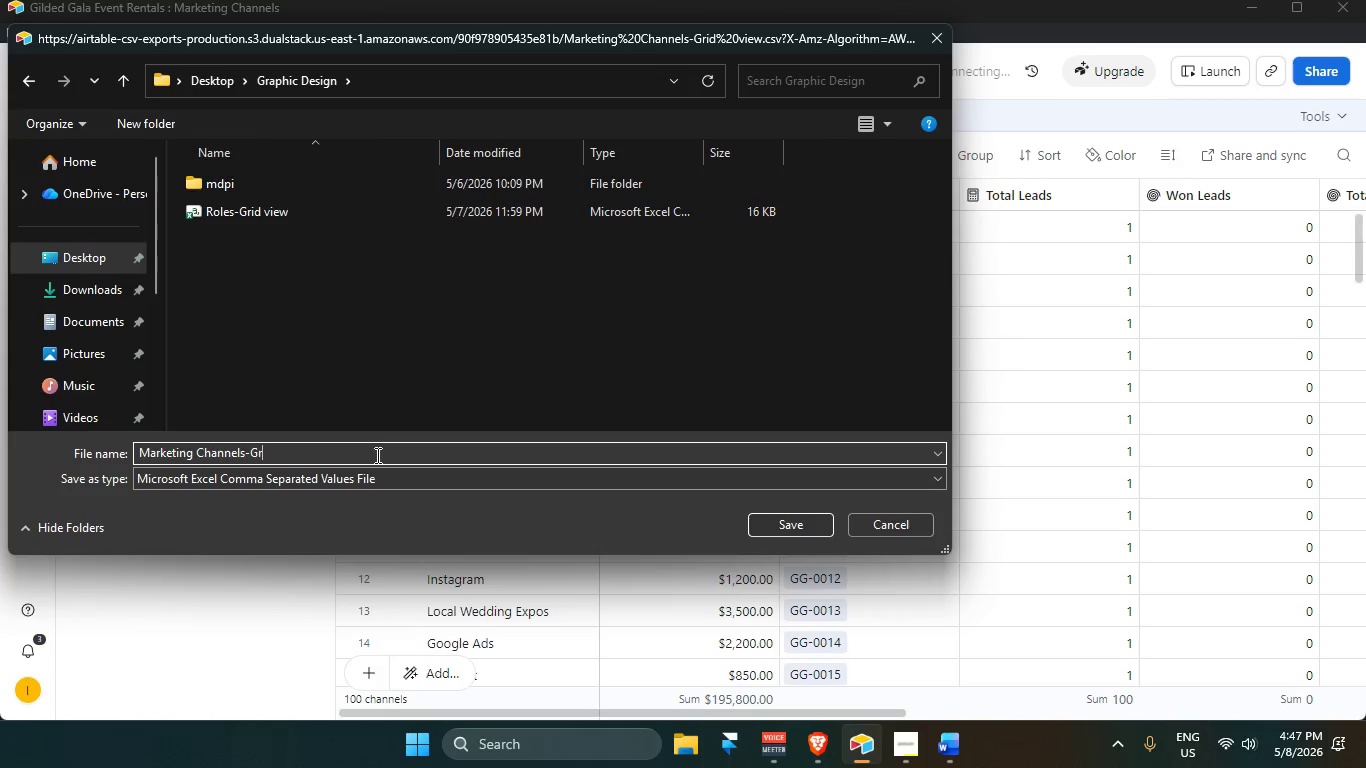 
key(Backspace)
 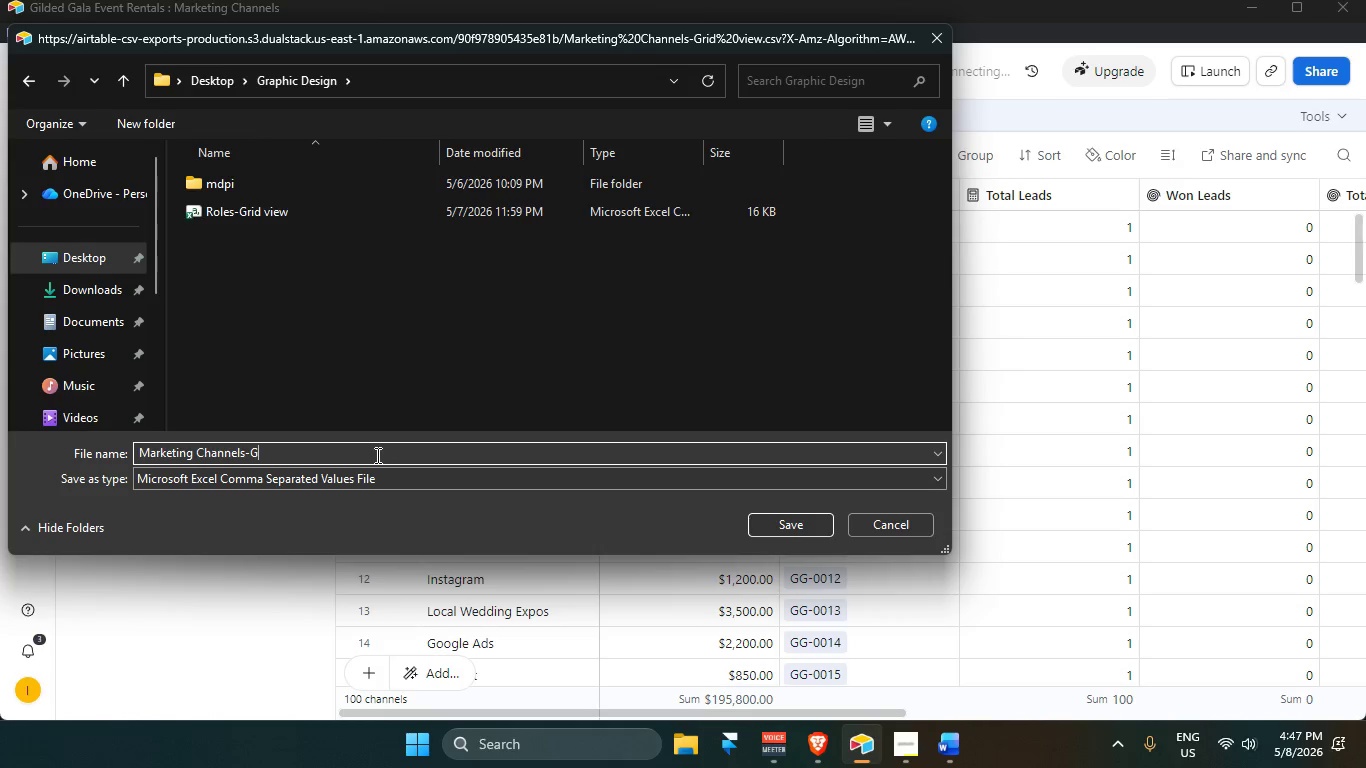 
key(Backspace)
 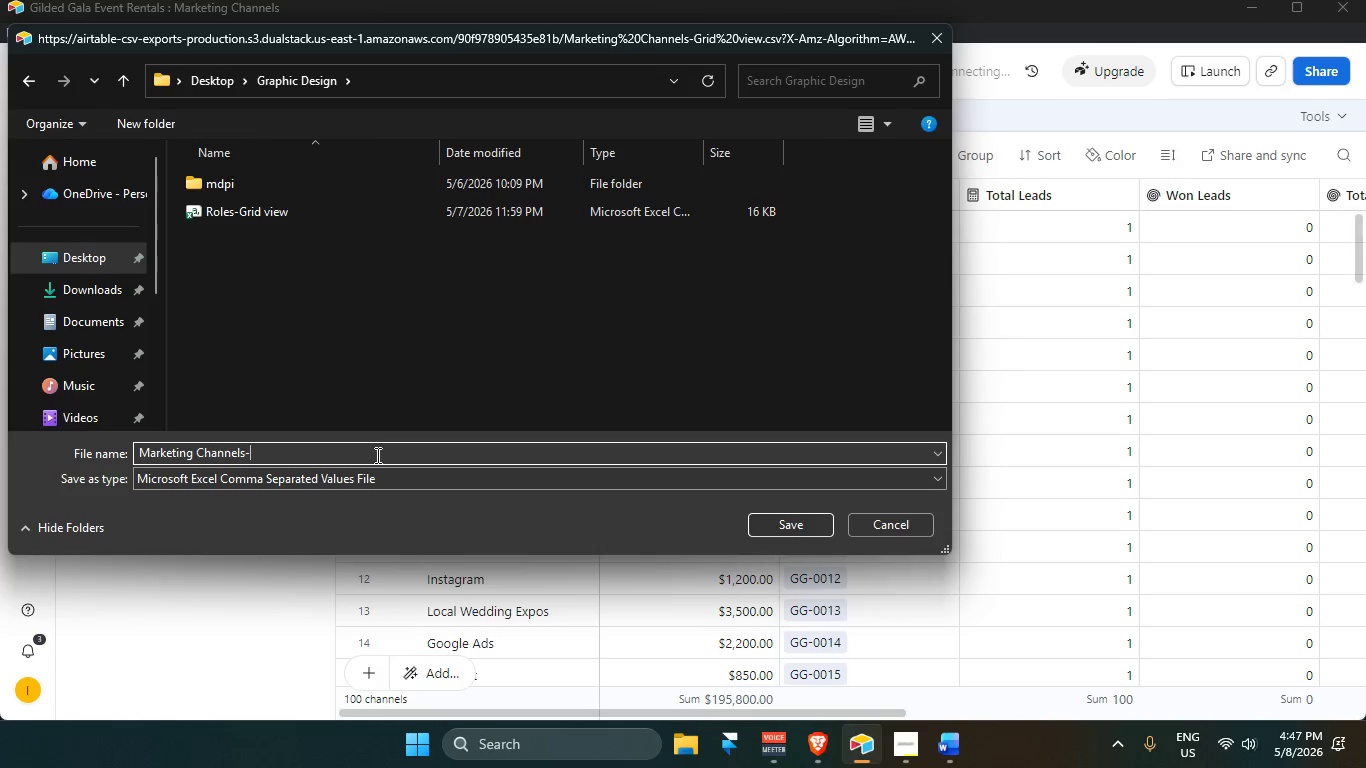 
key(Backspace)
 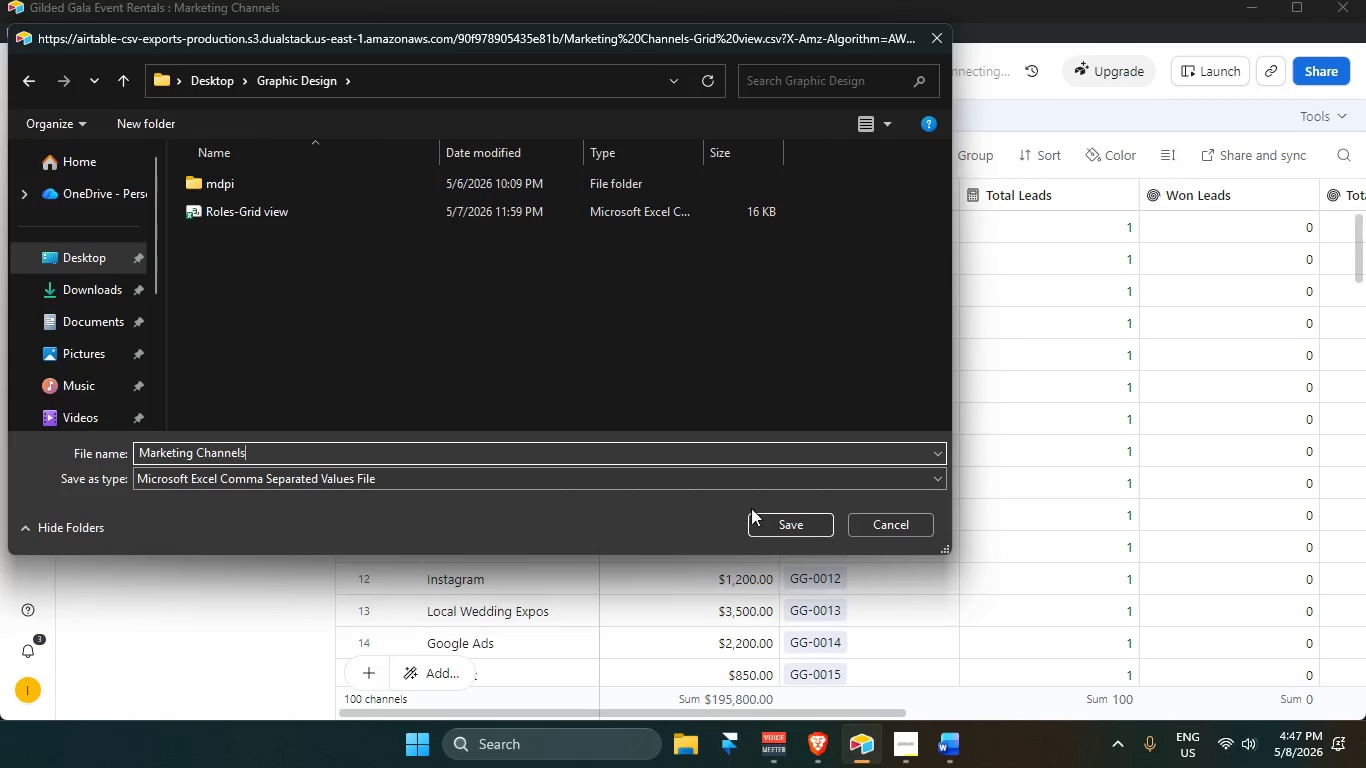 
left_click([799, 526])
 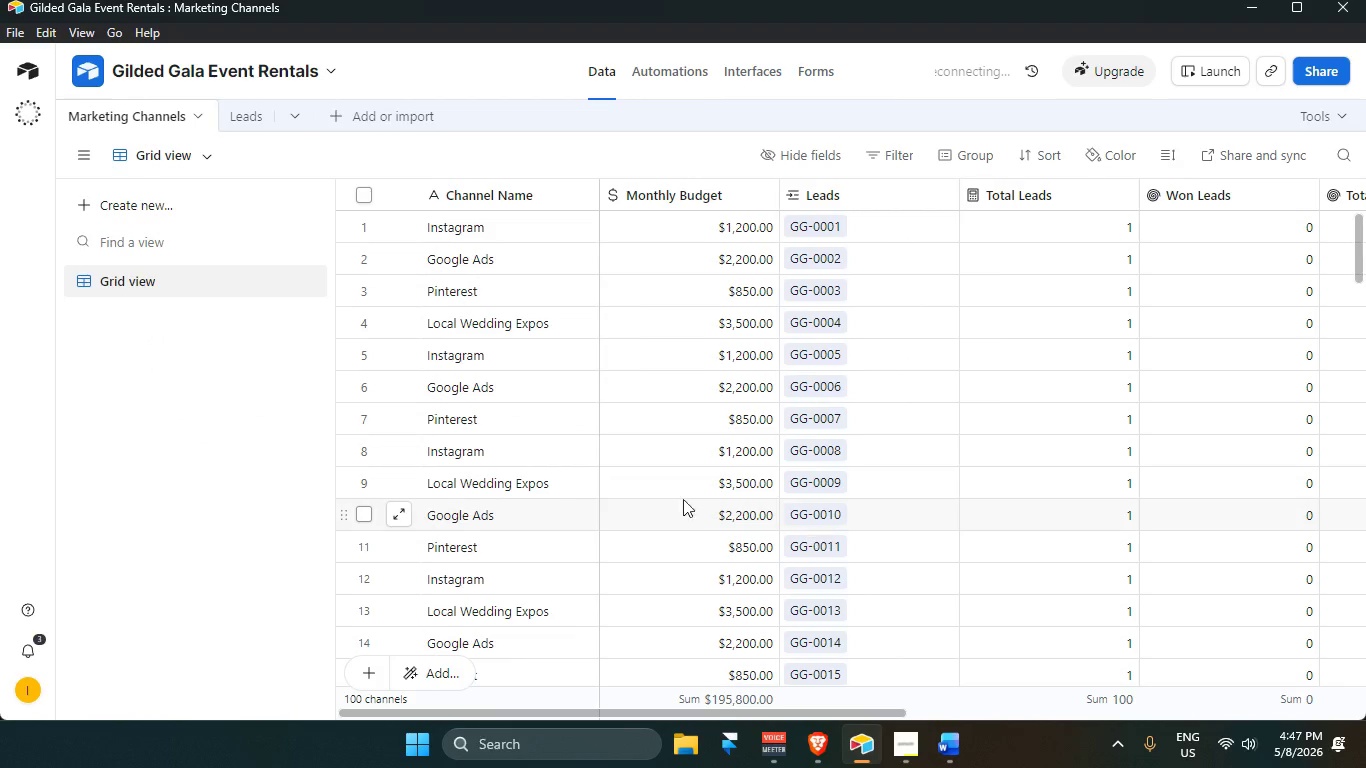 
left_click([242, 118])
 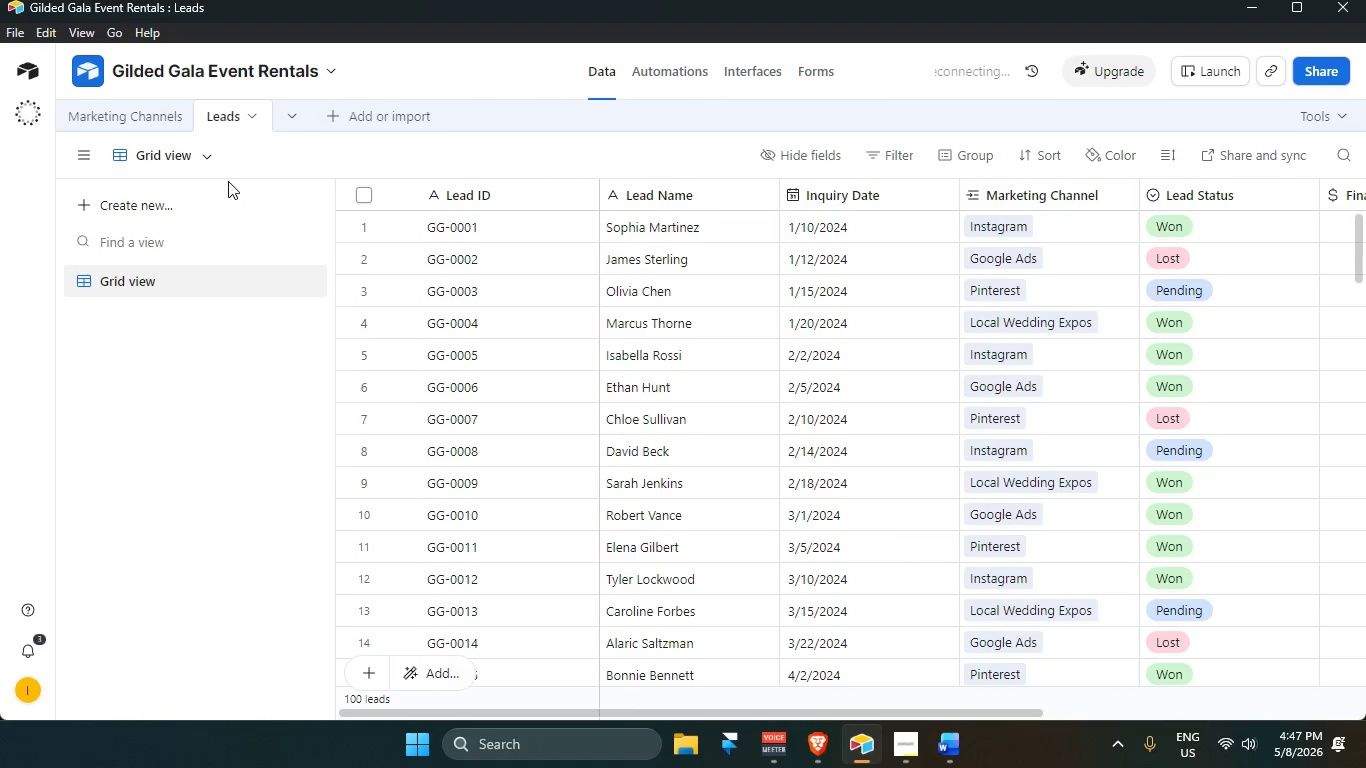 
left_click([208, 152])
 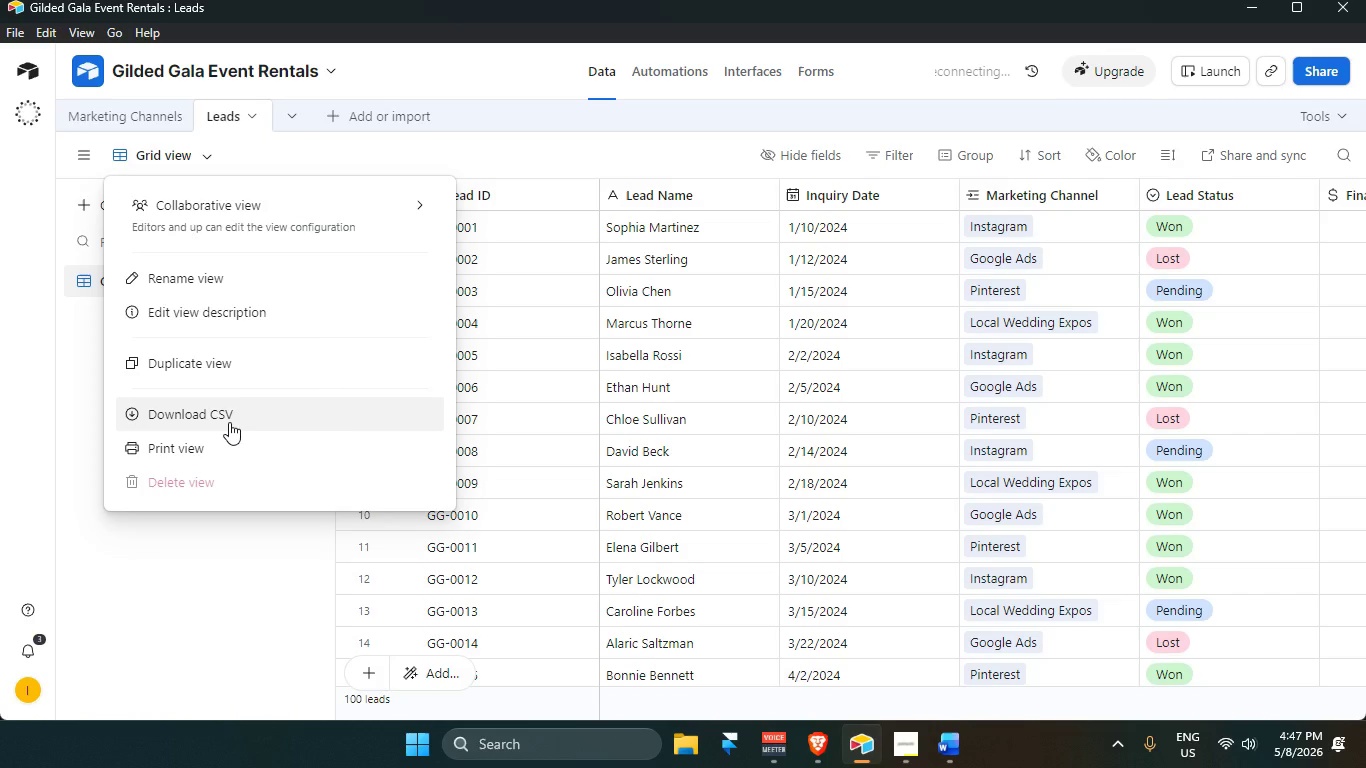 
left_click([229, 422])
 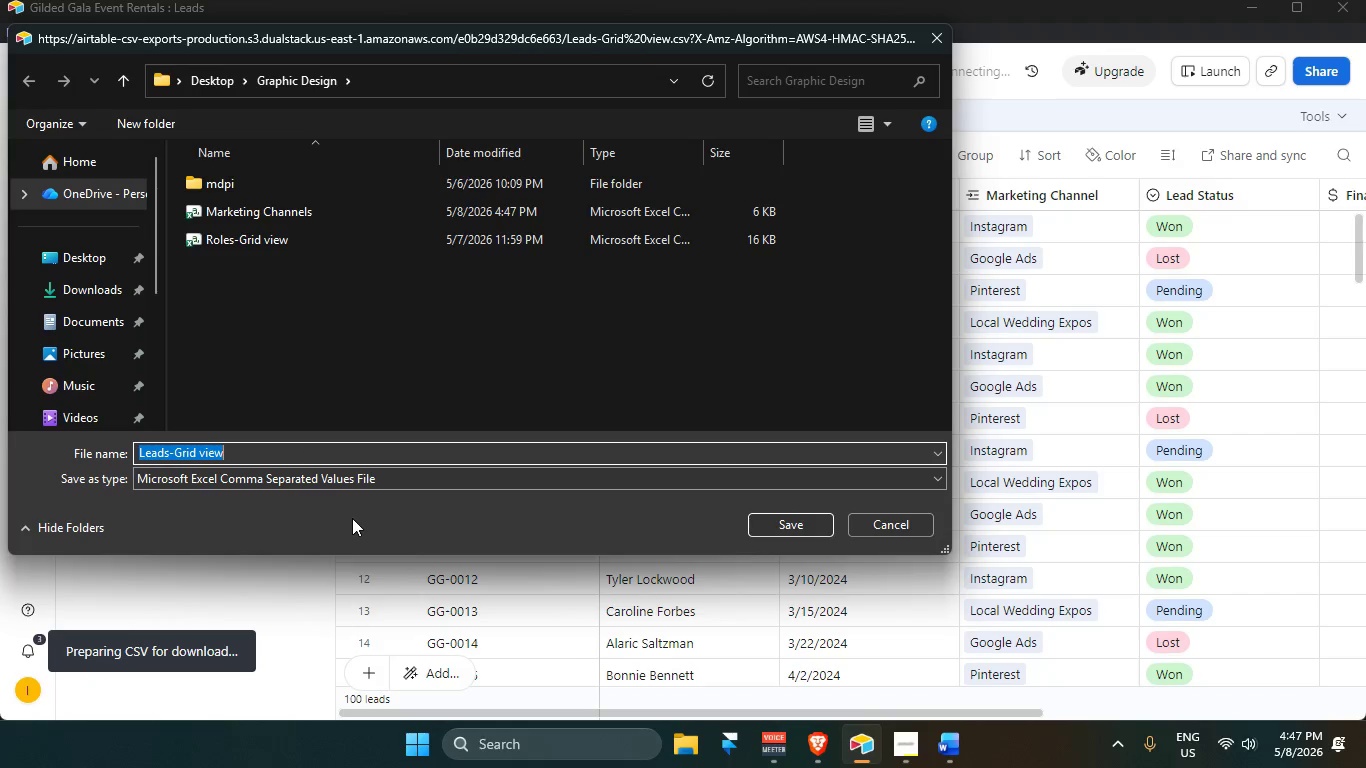 
left_click([384, 443])
 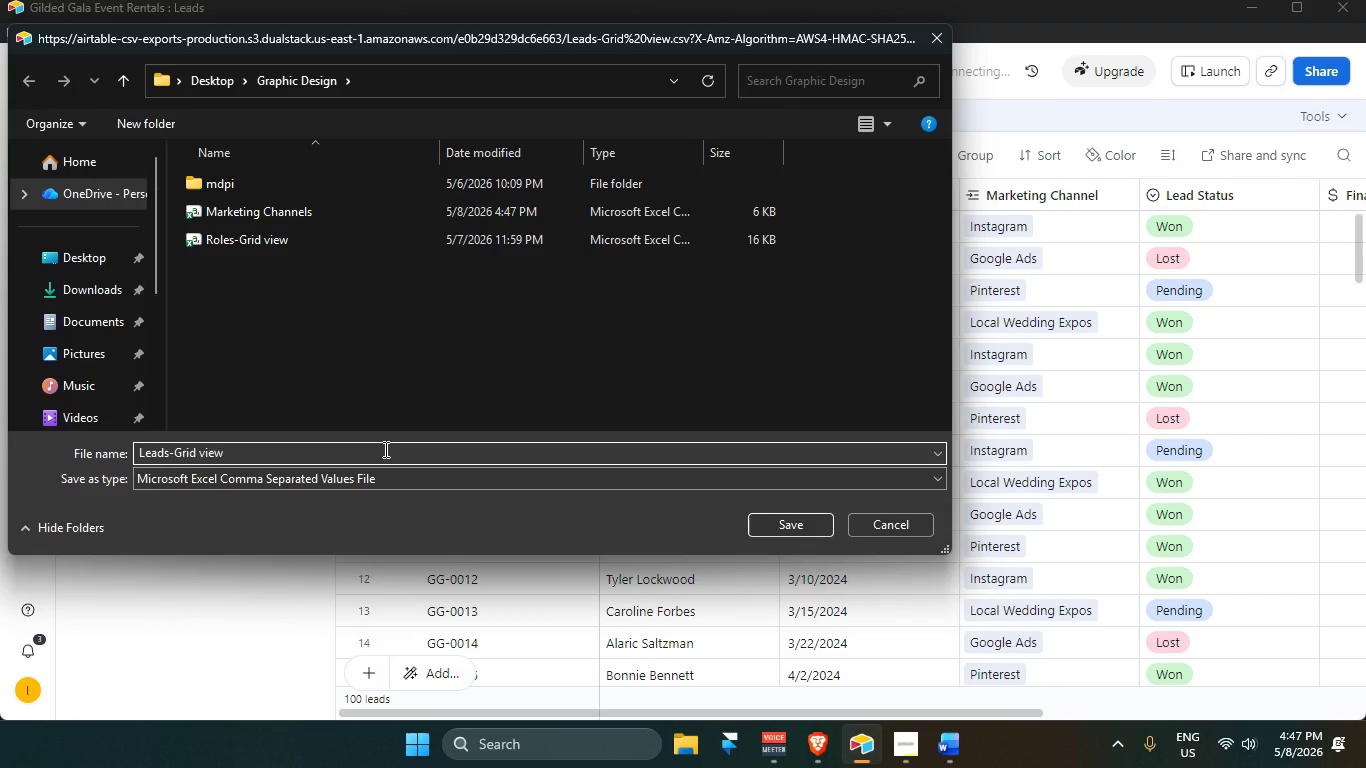 
double_click([384, 449])
 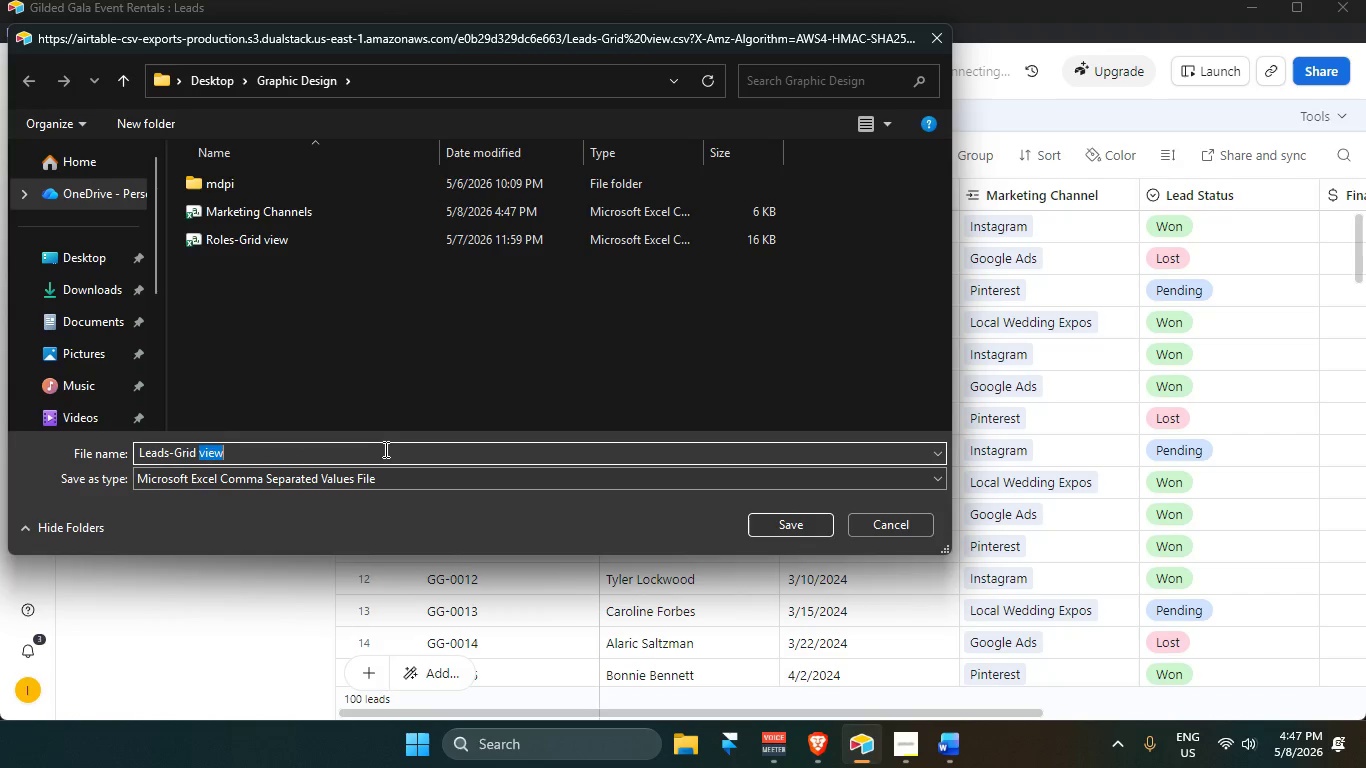 
key(Backspace)
 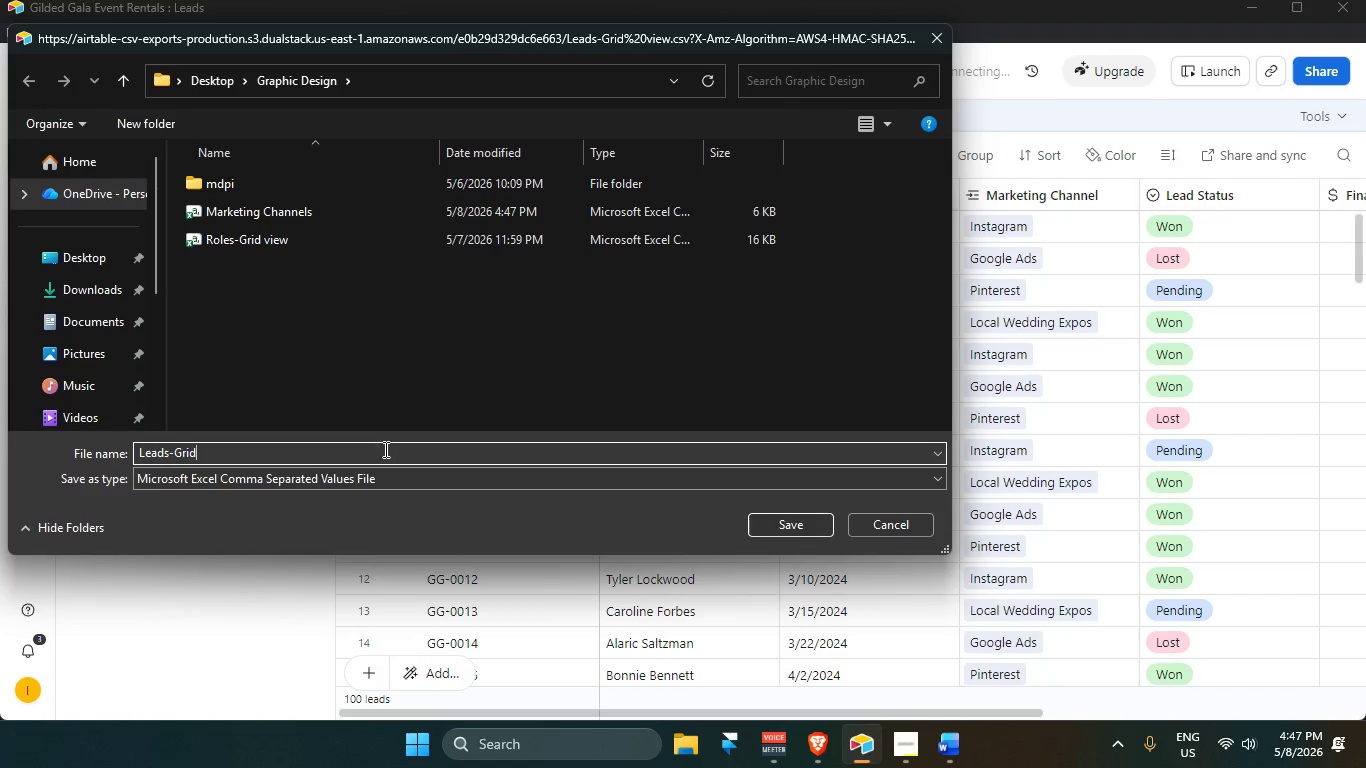 
key(Backspace)
 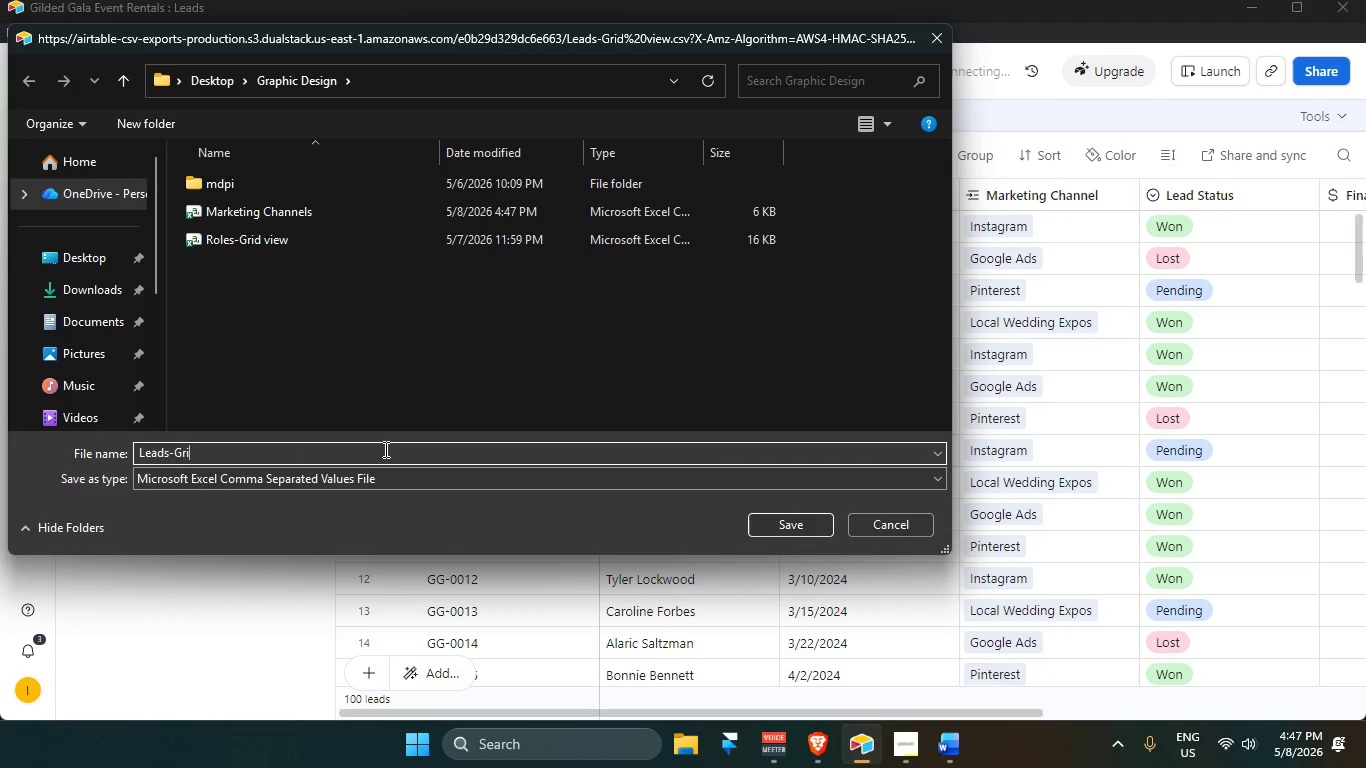 
key(Backspace)
 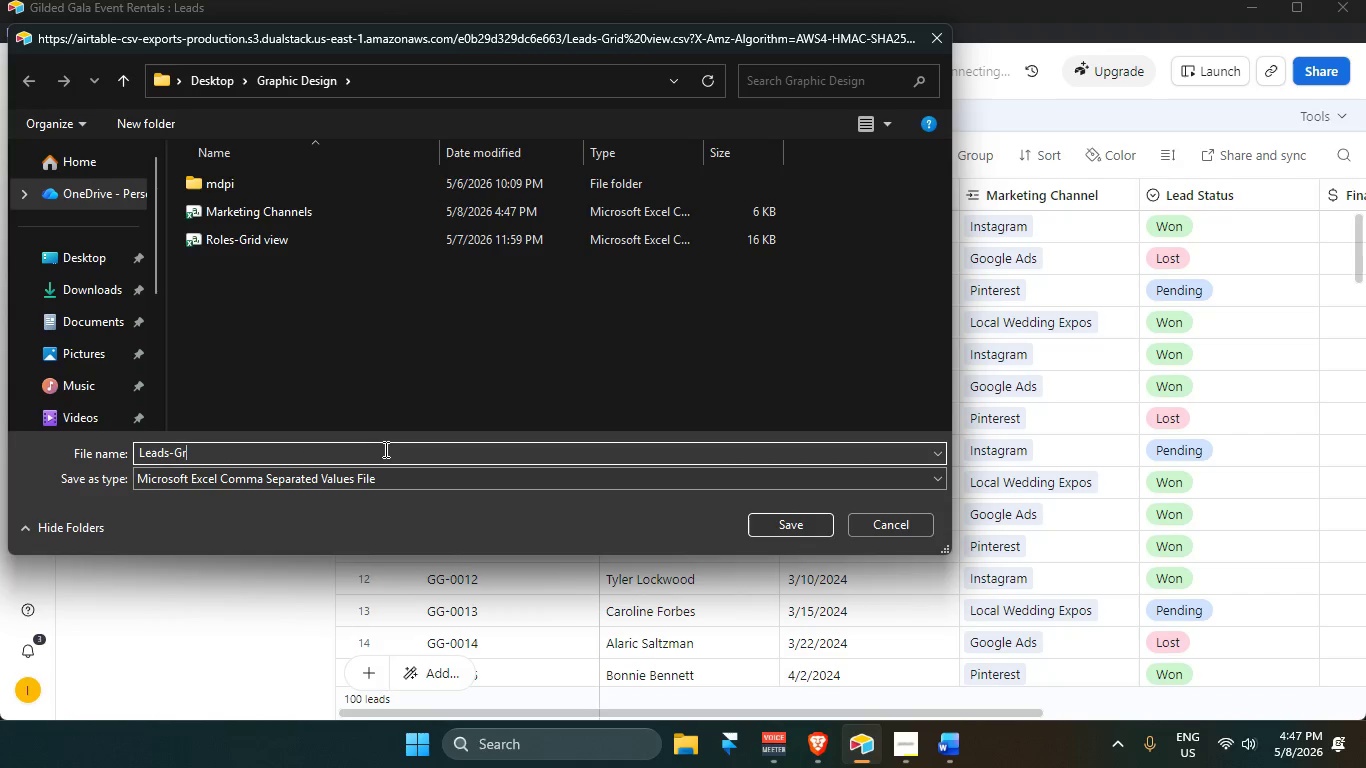 
key(Backspace)
 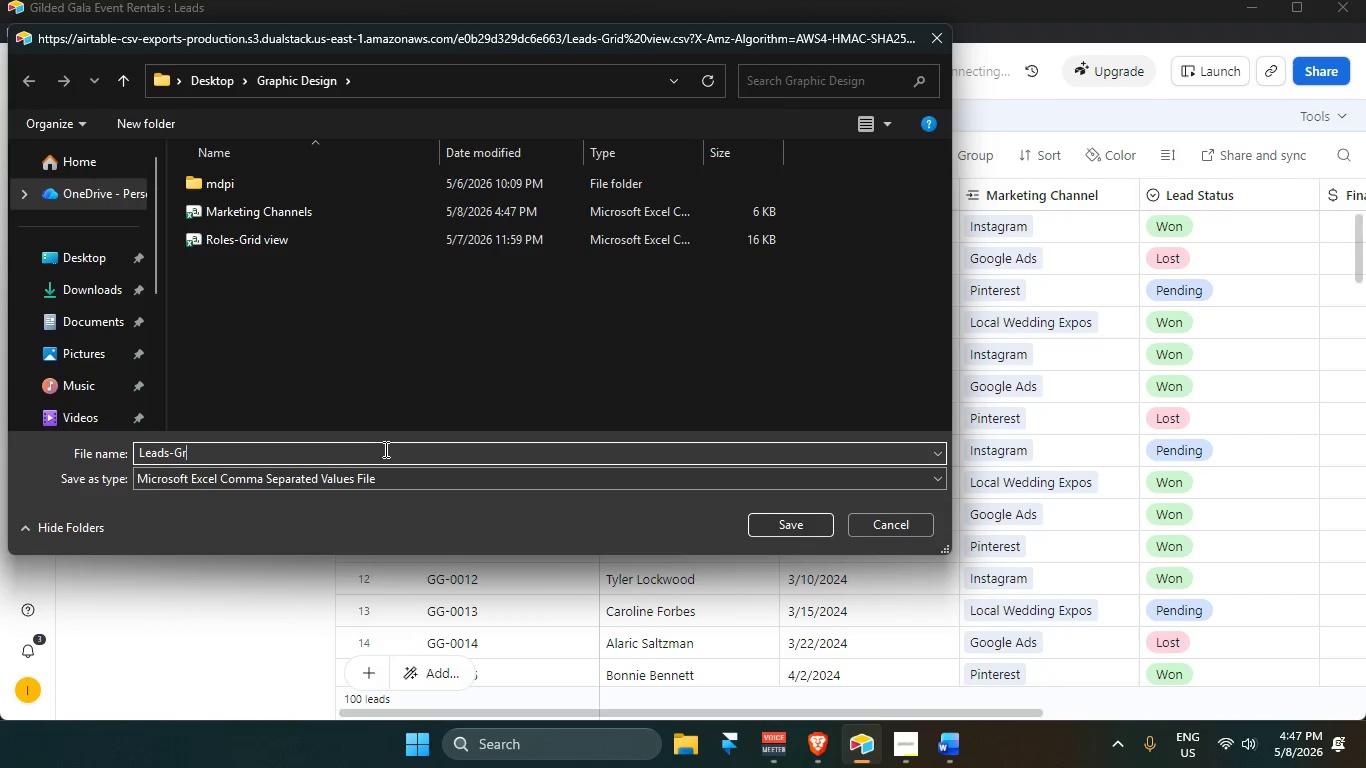 
key(Backspace)
 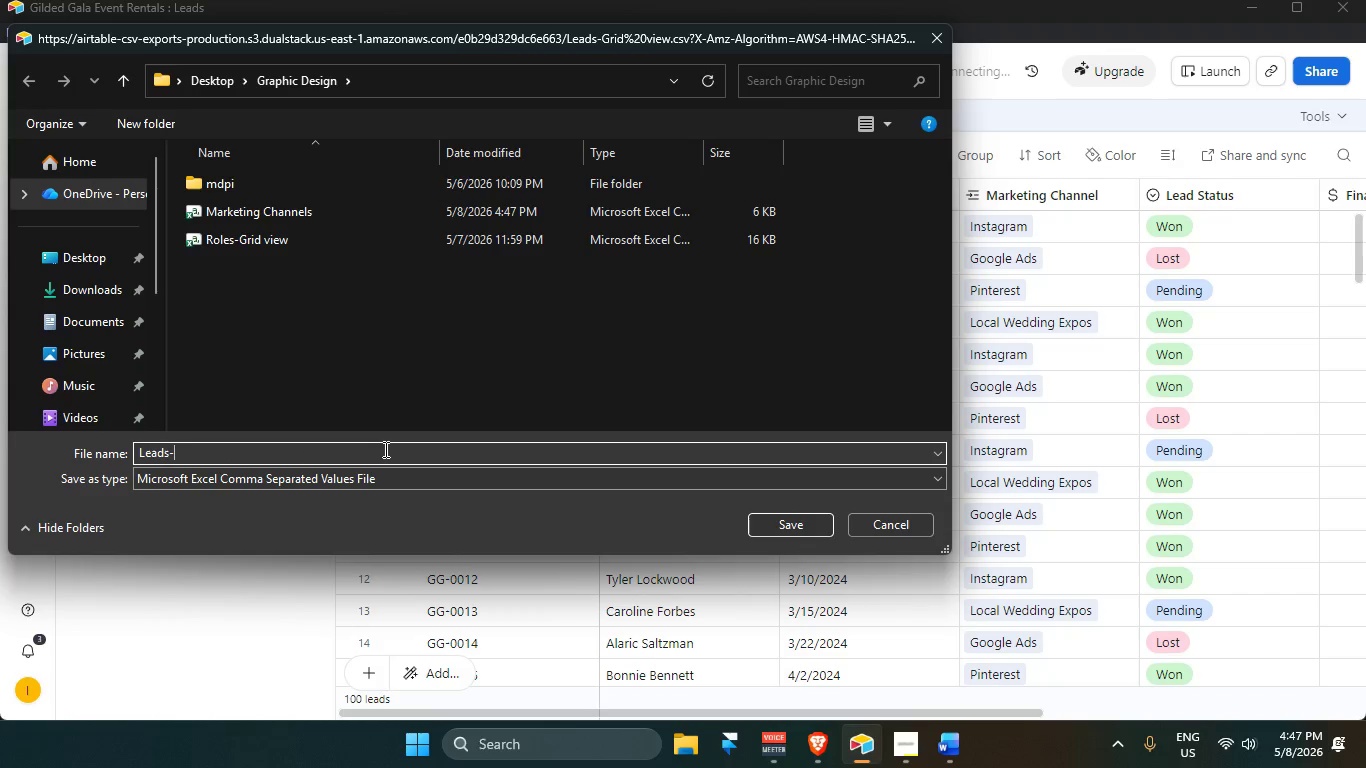 
key(Backspace)
 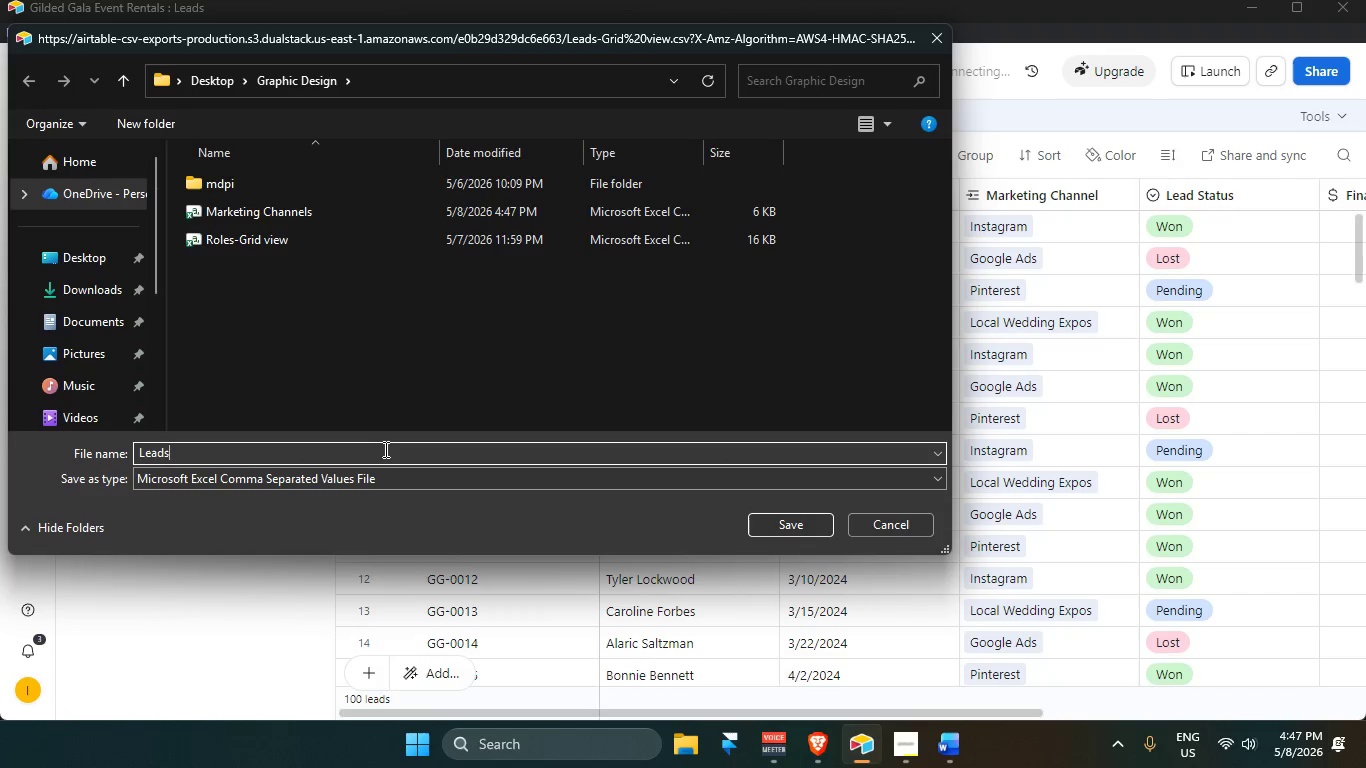 
key(Backspace)
 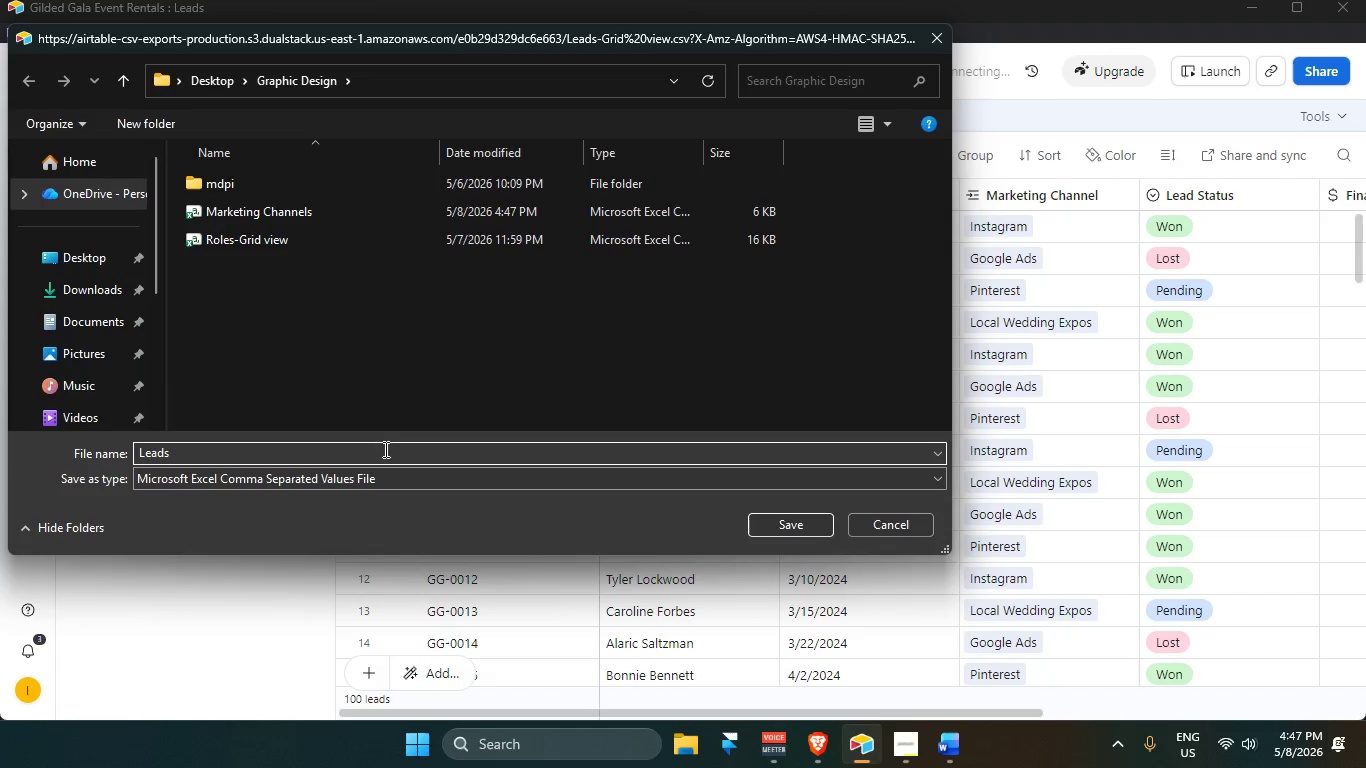 
key(Enter)
 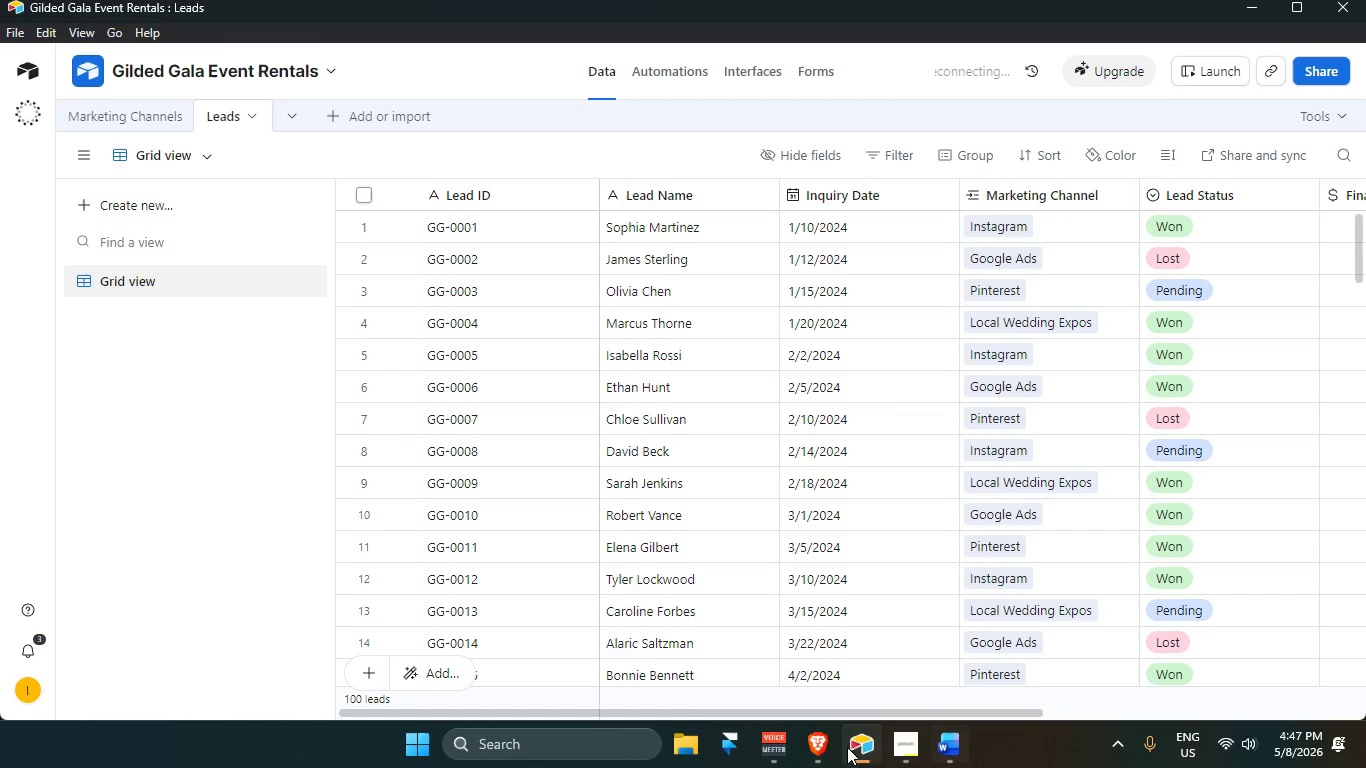 
left_click([681, 755])
 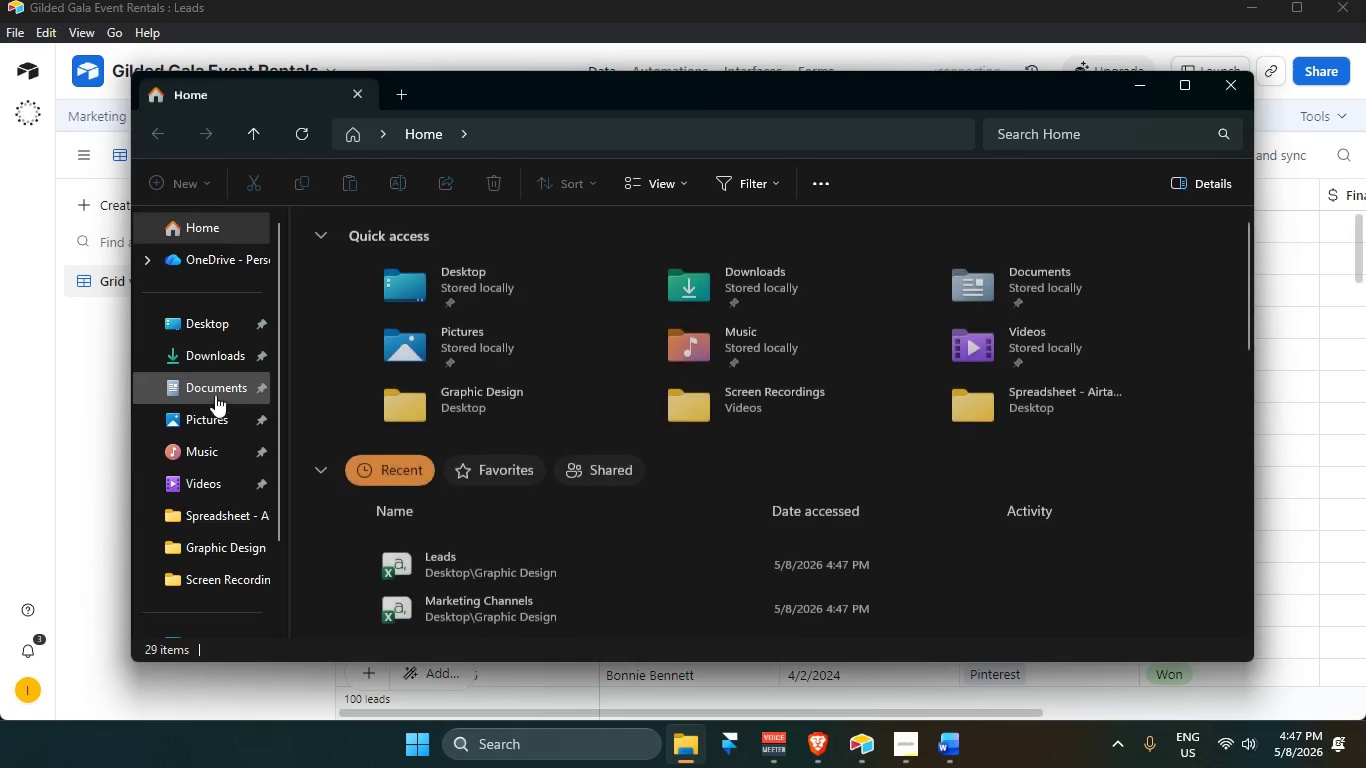 
left_click([212, 324])
 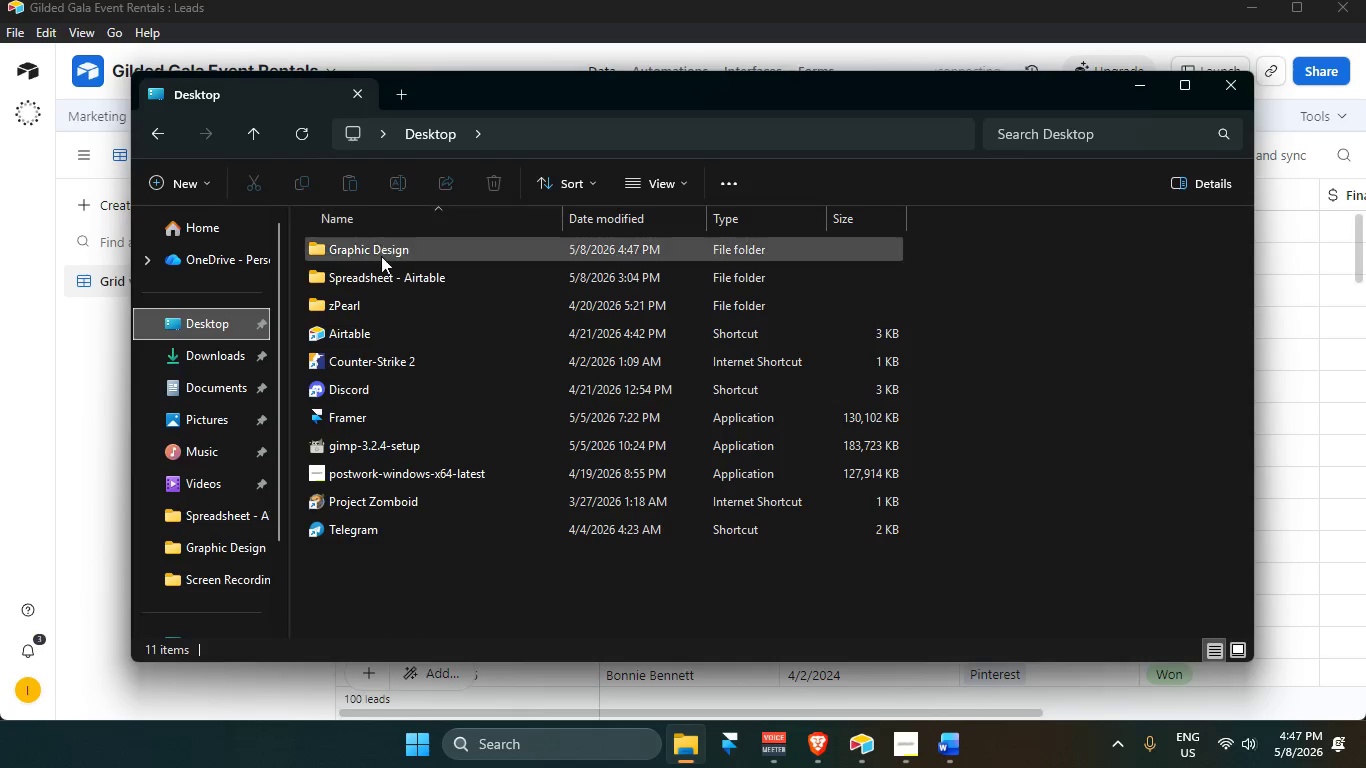 
scroll: coordinate [356, 373], scroll_direction: up, amount: 2.0
 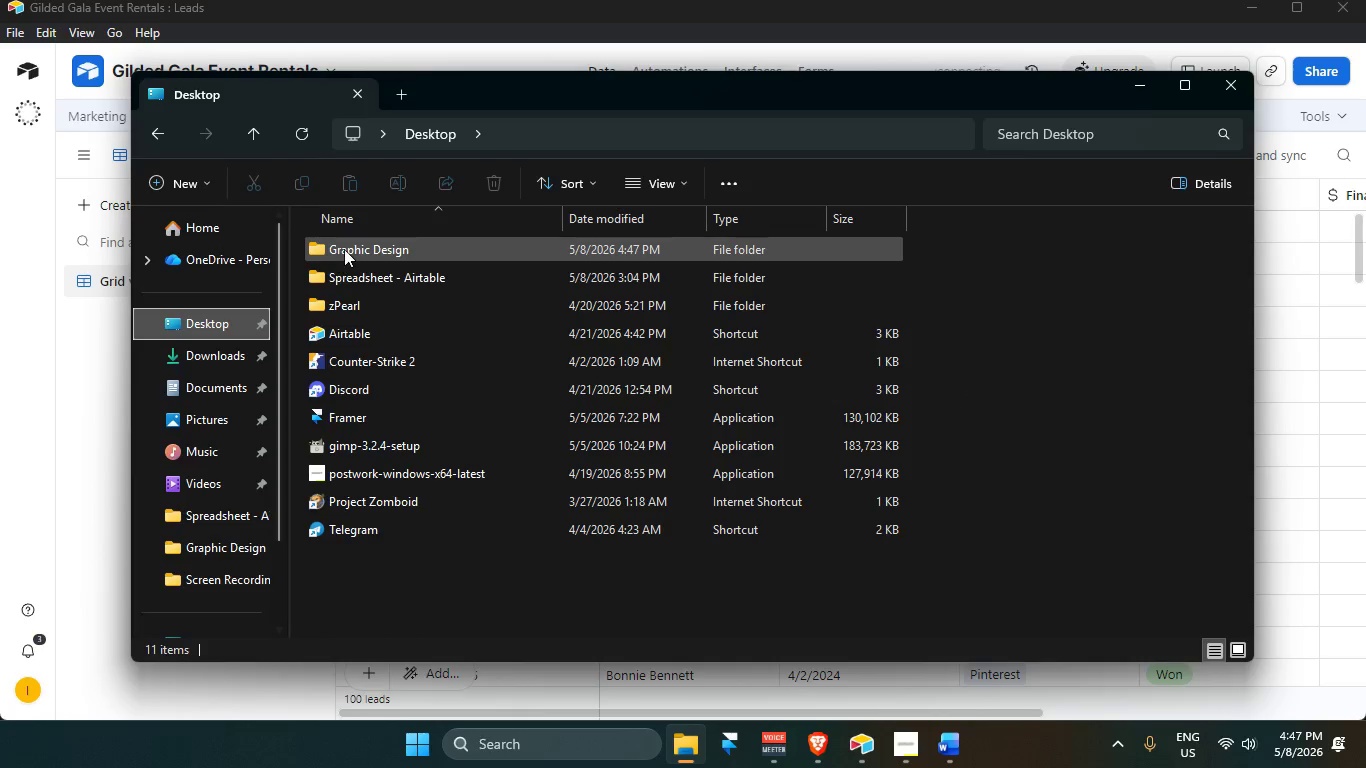 
double_click([347, 247])
 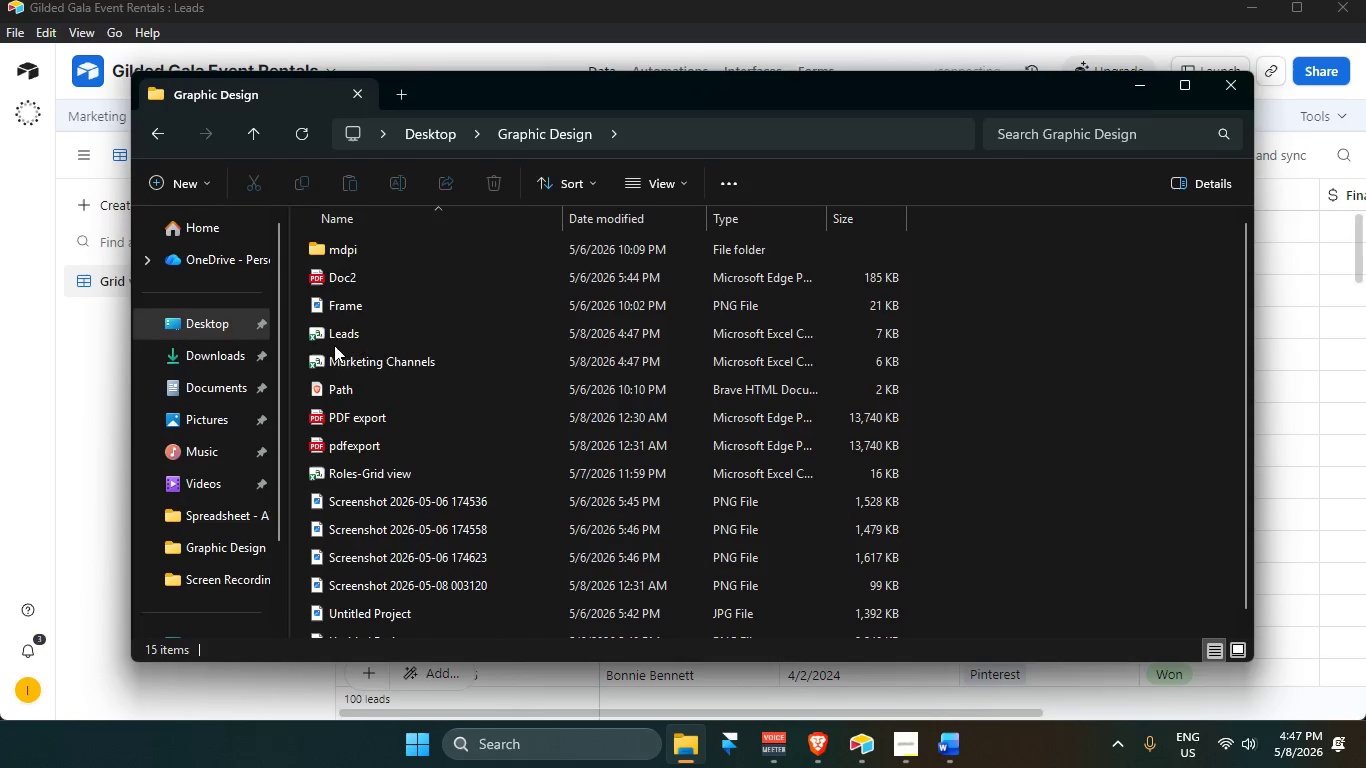 
scroll: coordinate [359, 430], scroll_direction: up, amount: 3.0
 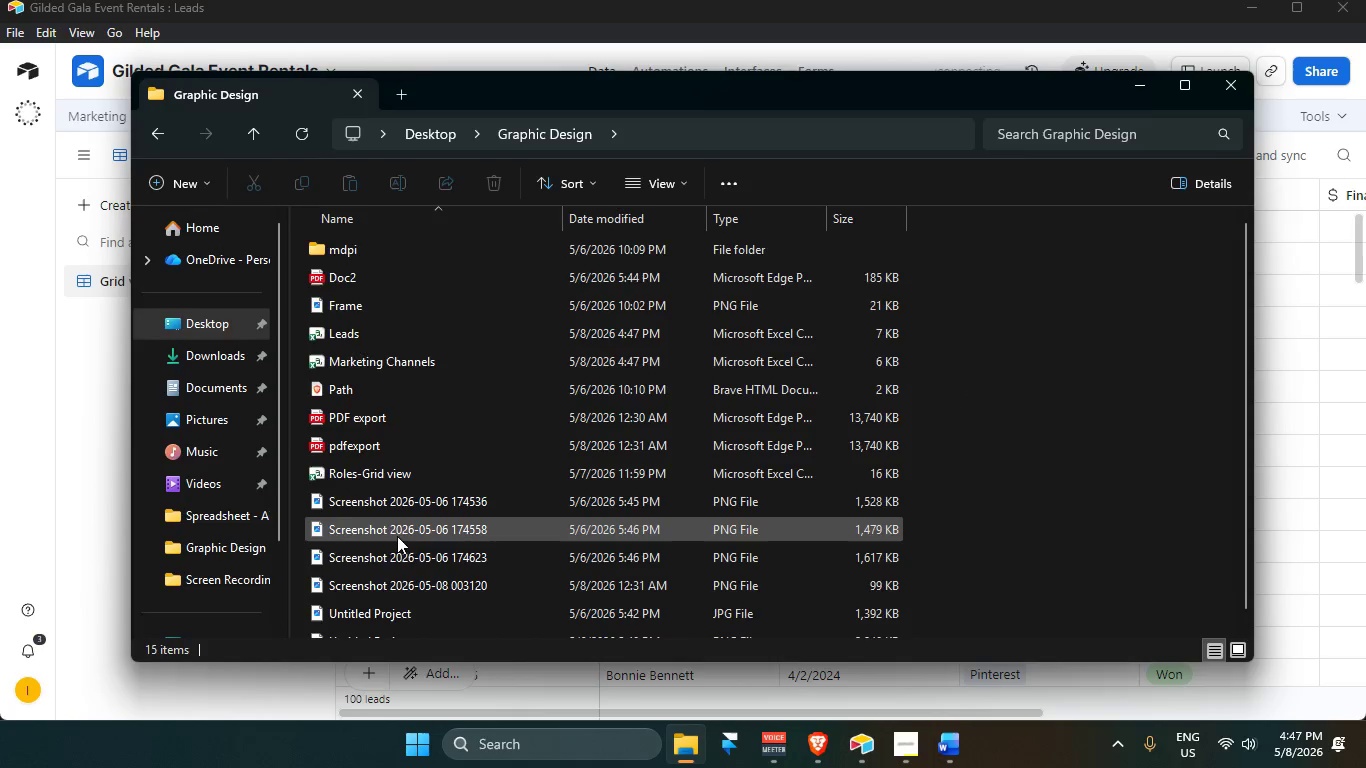 
scroll: coordinate [419, 532], scroll_direction: down, amount: 4.0
 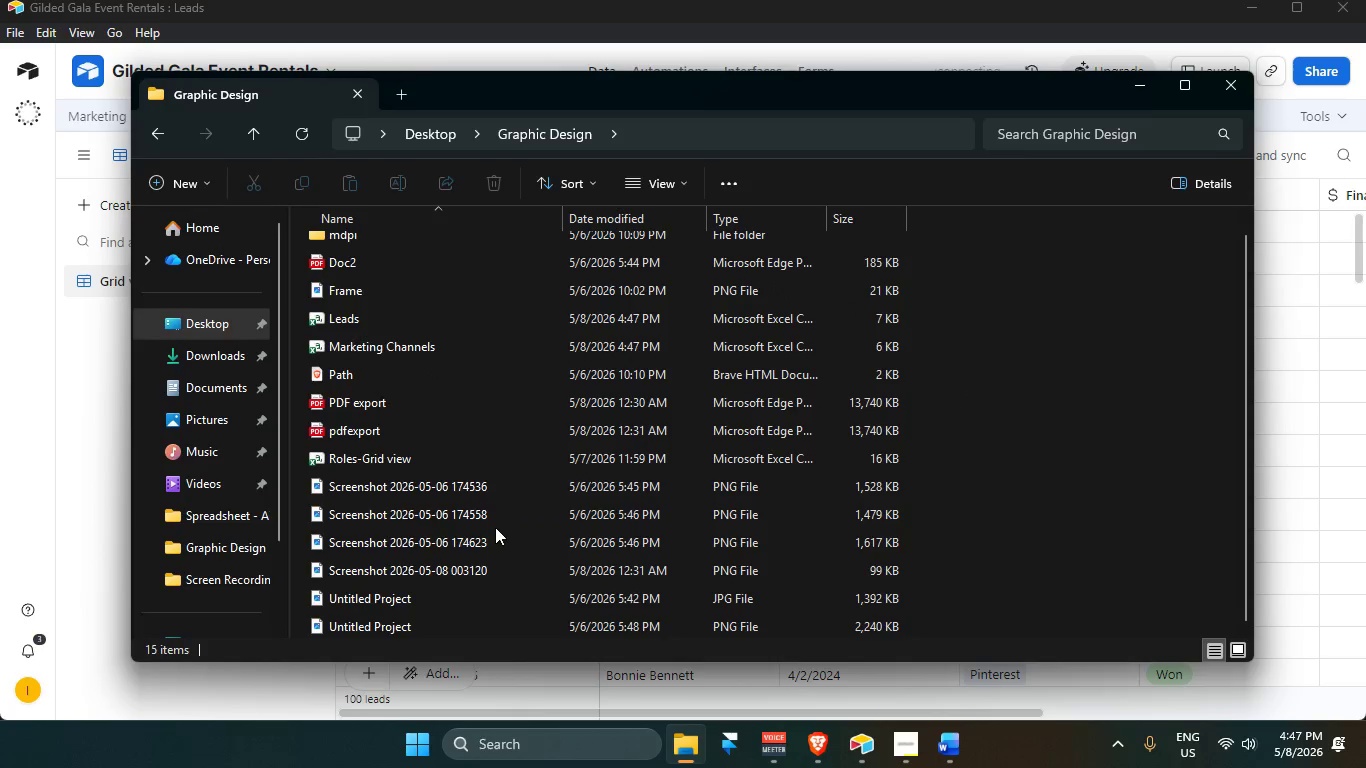 
left_click([510, 500])
 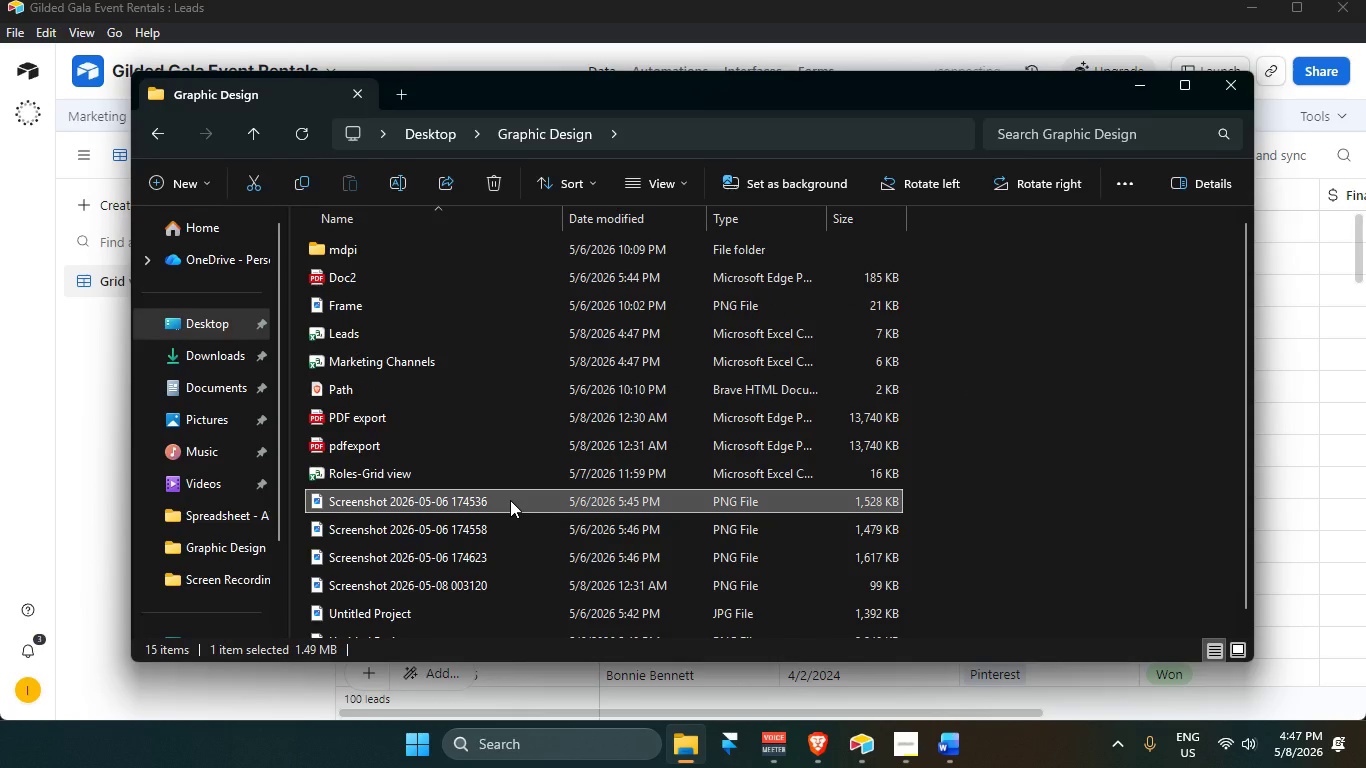 
scroll: coordinate [505, 497], scroll_direction: up, amount: 2.0
 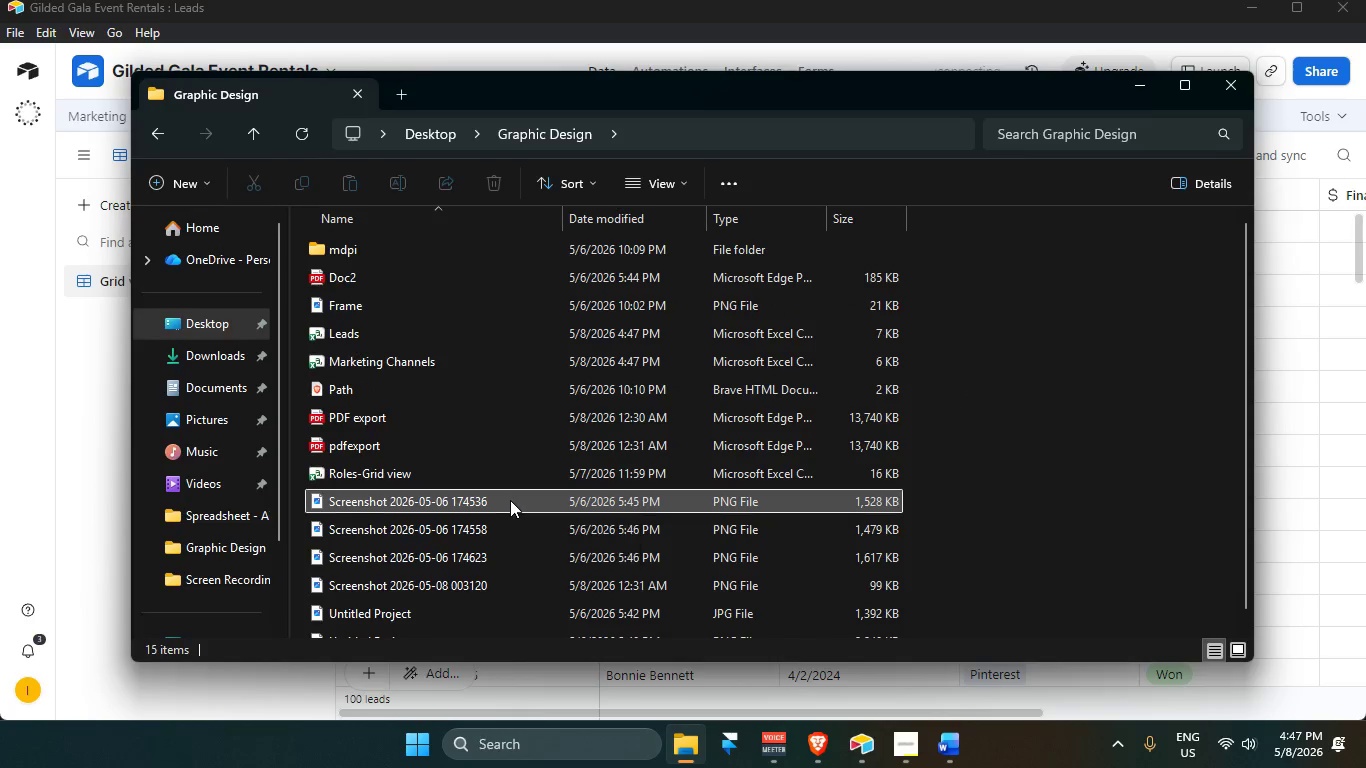 
key(Control+A)
 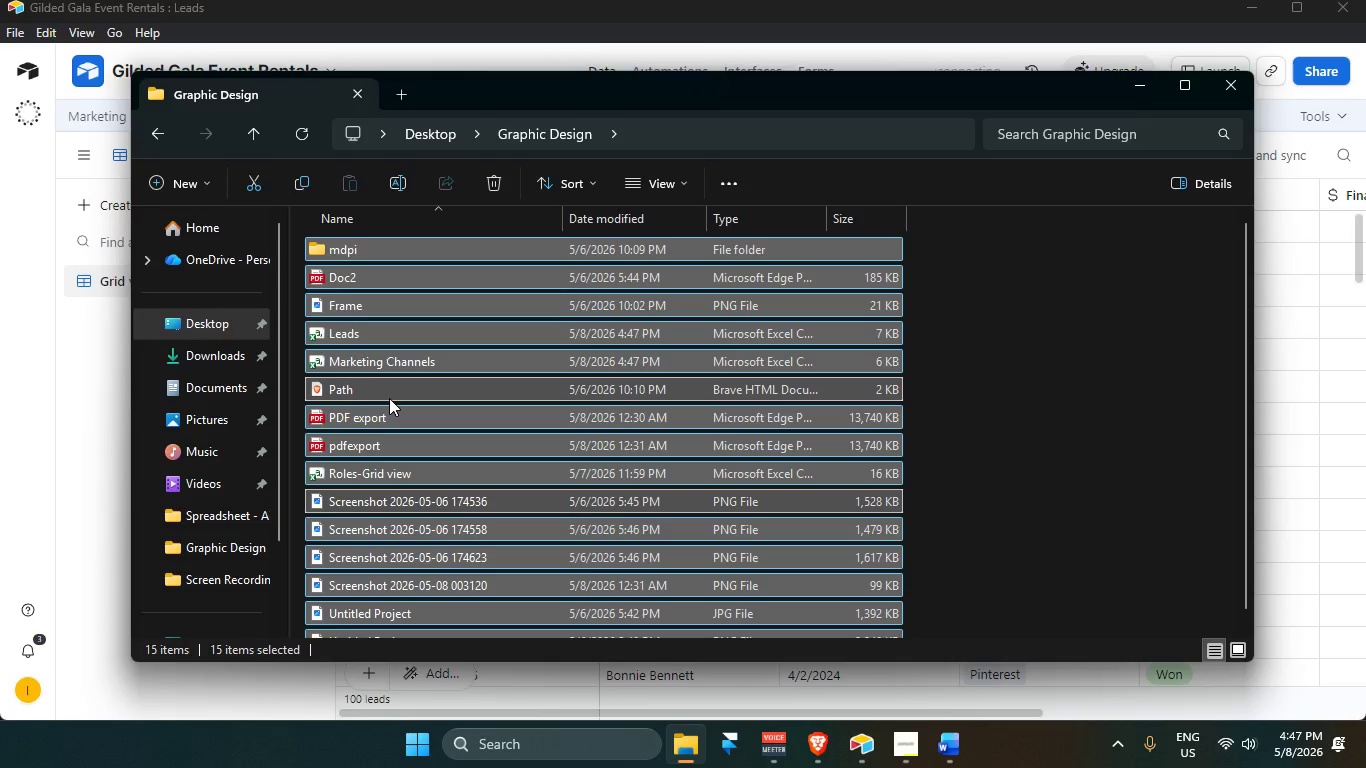 
left_click([482, 432])
 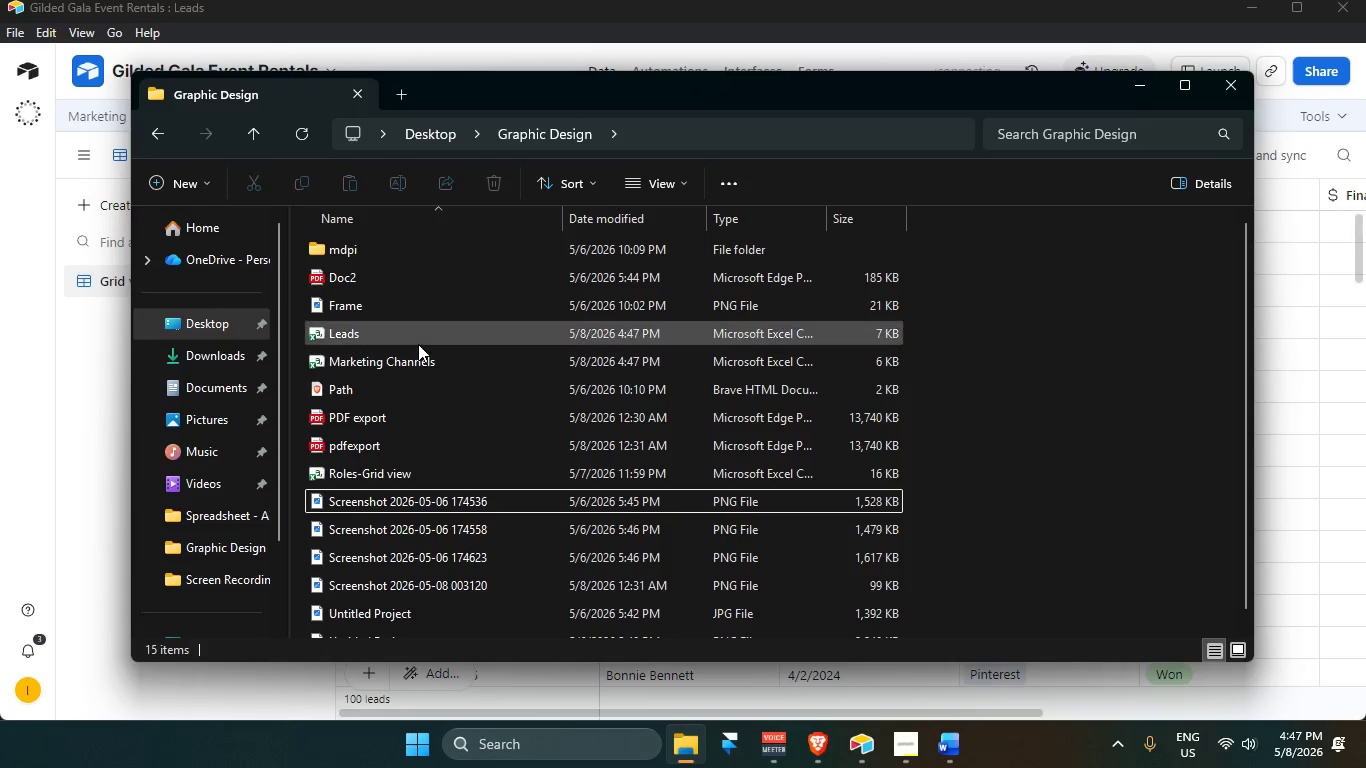 
left_click([419, 340])
 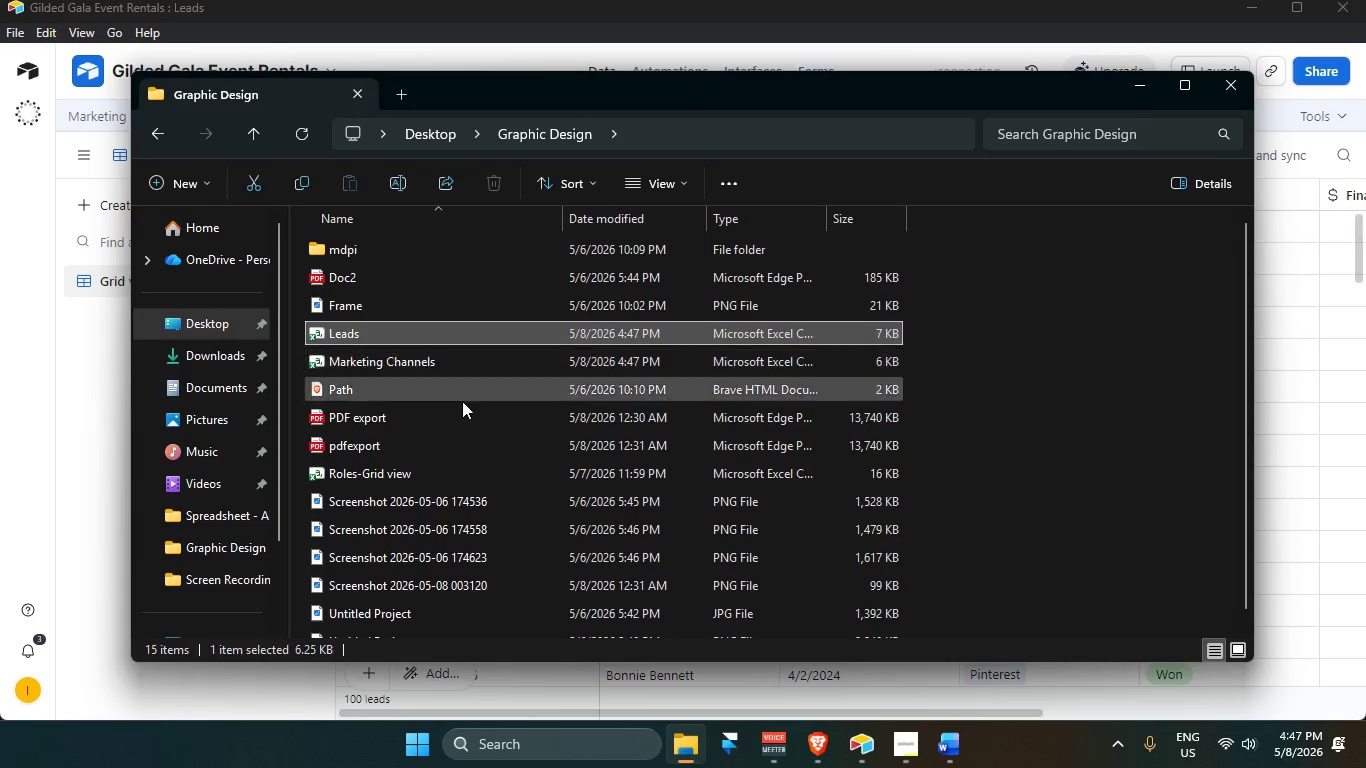 
mouse_move([461, 385])
 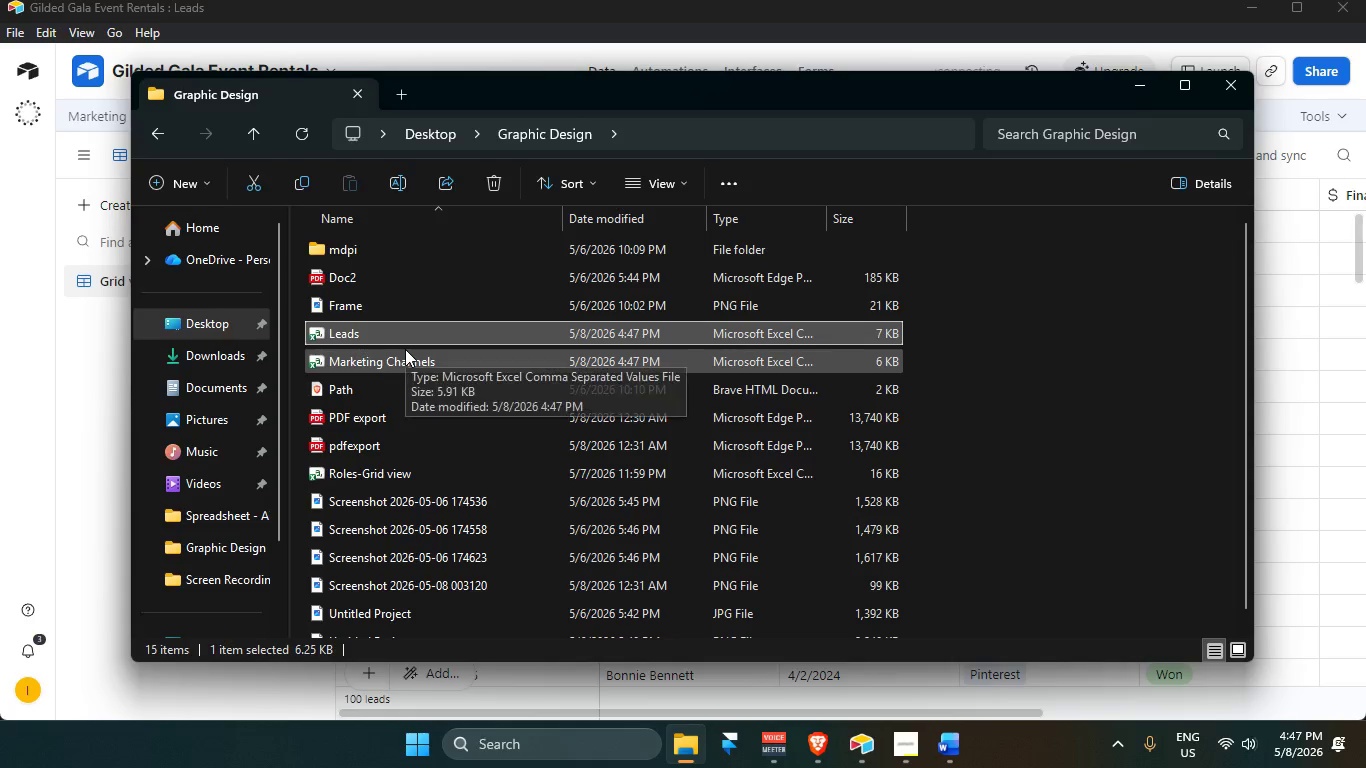 
left_click([397, 362])
 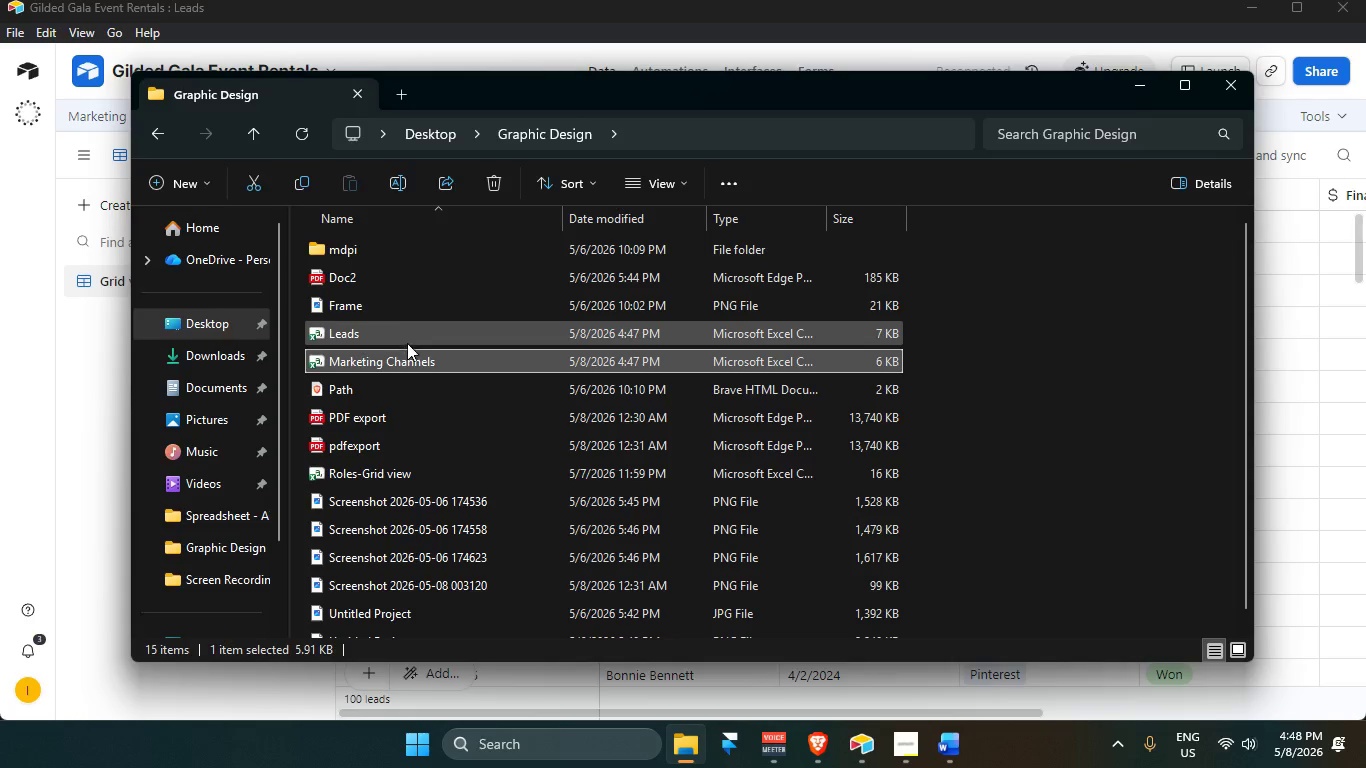 
double_click([416, 358])
 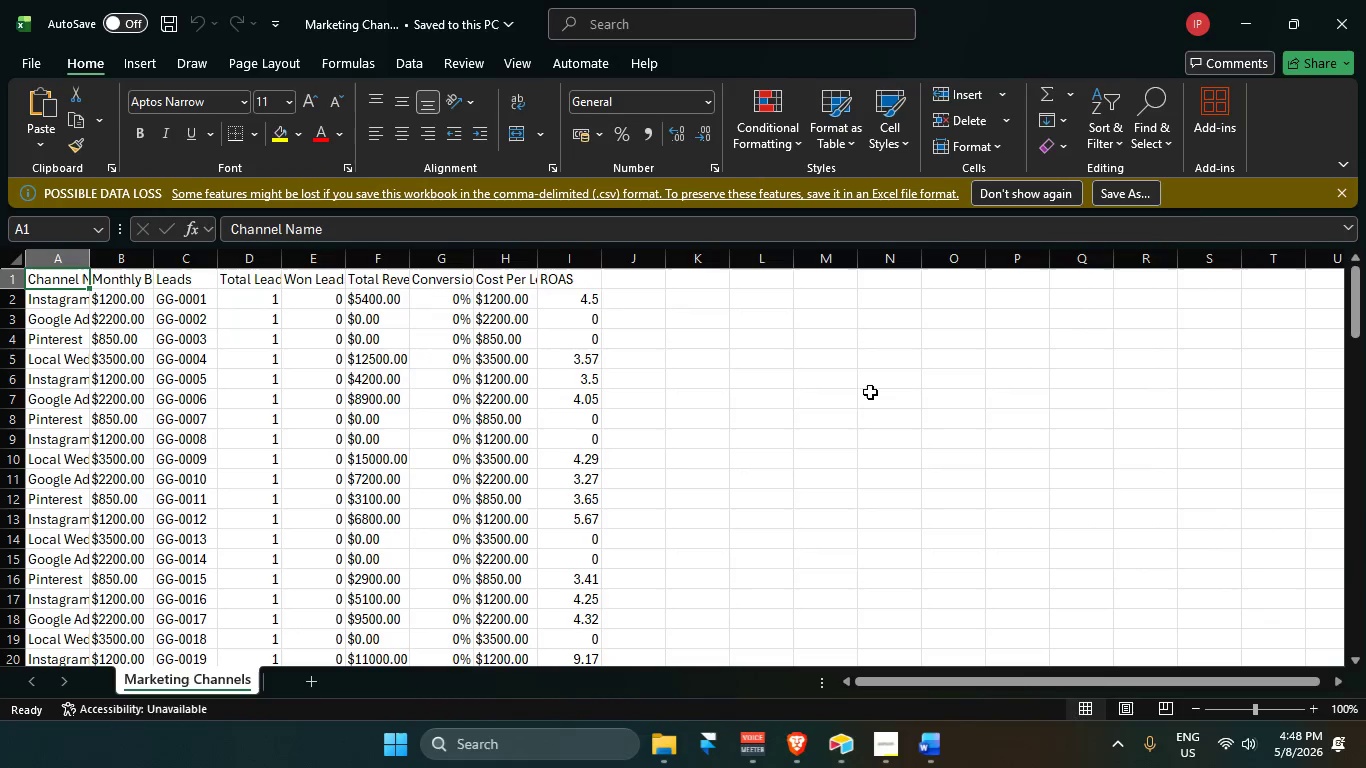 
scroll: coordinate [490, 430], scroll_direction: up, amount: 3.0
 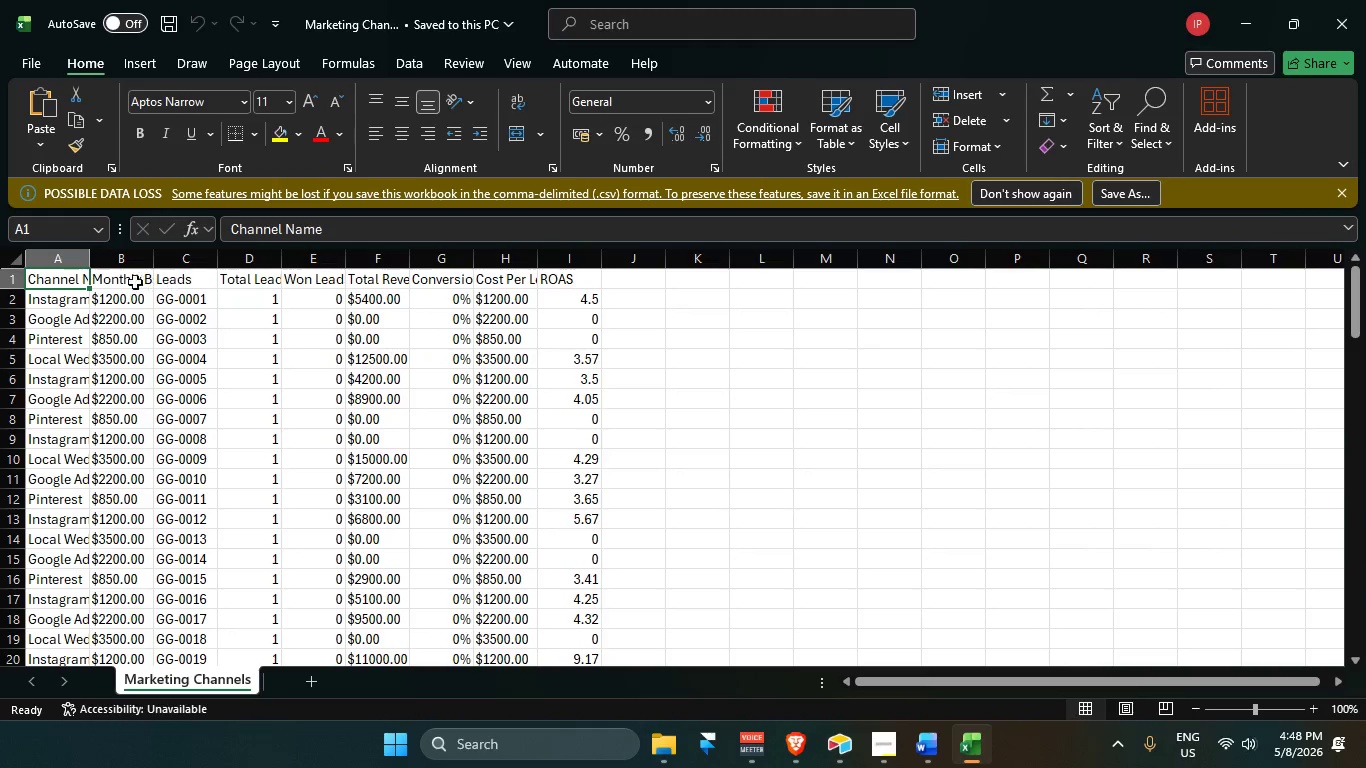 
left_click_drag(start_coordinate=[35, 263], to_coordinate=[582, 247])
 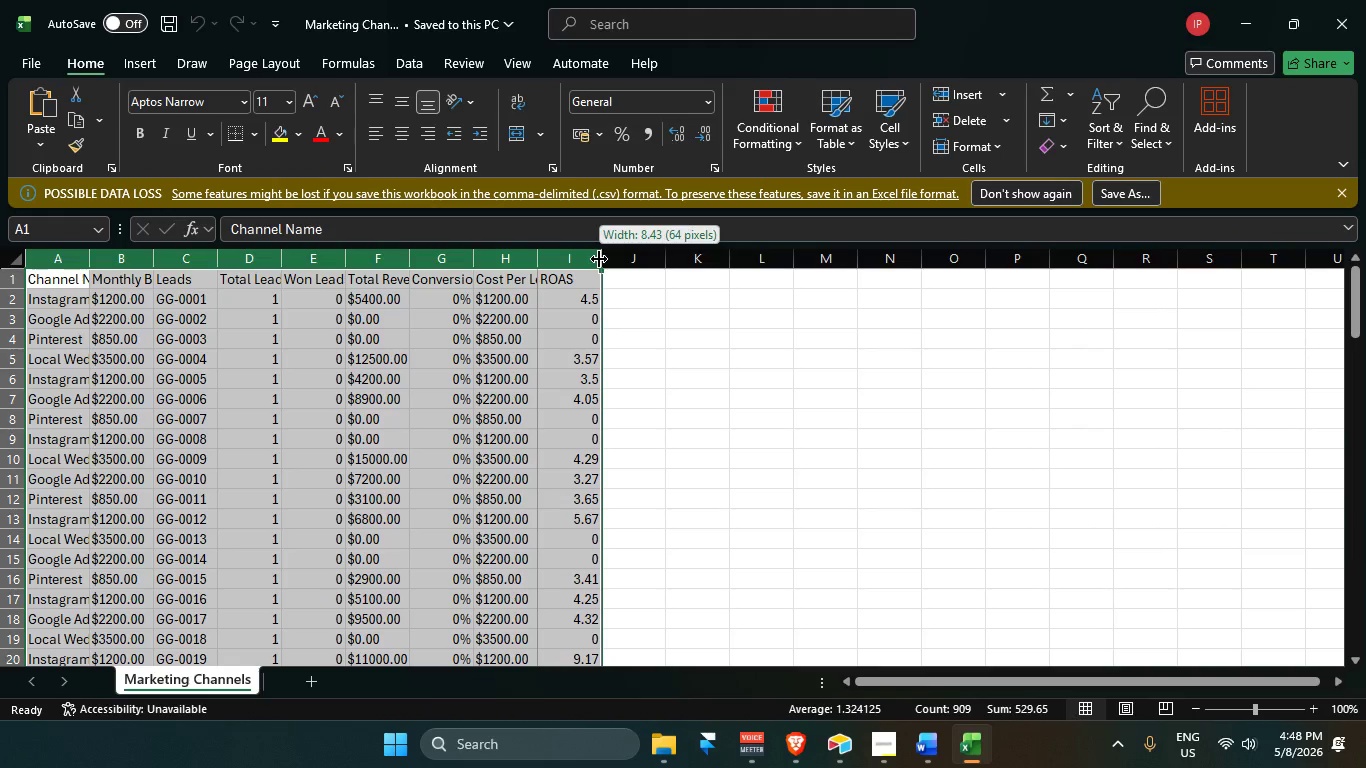 
double_click([599, 259])
 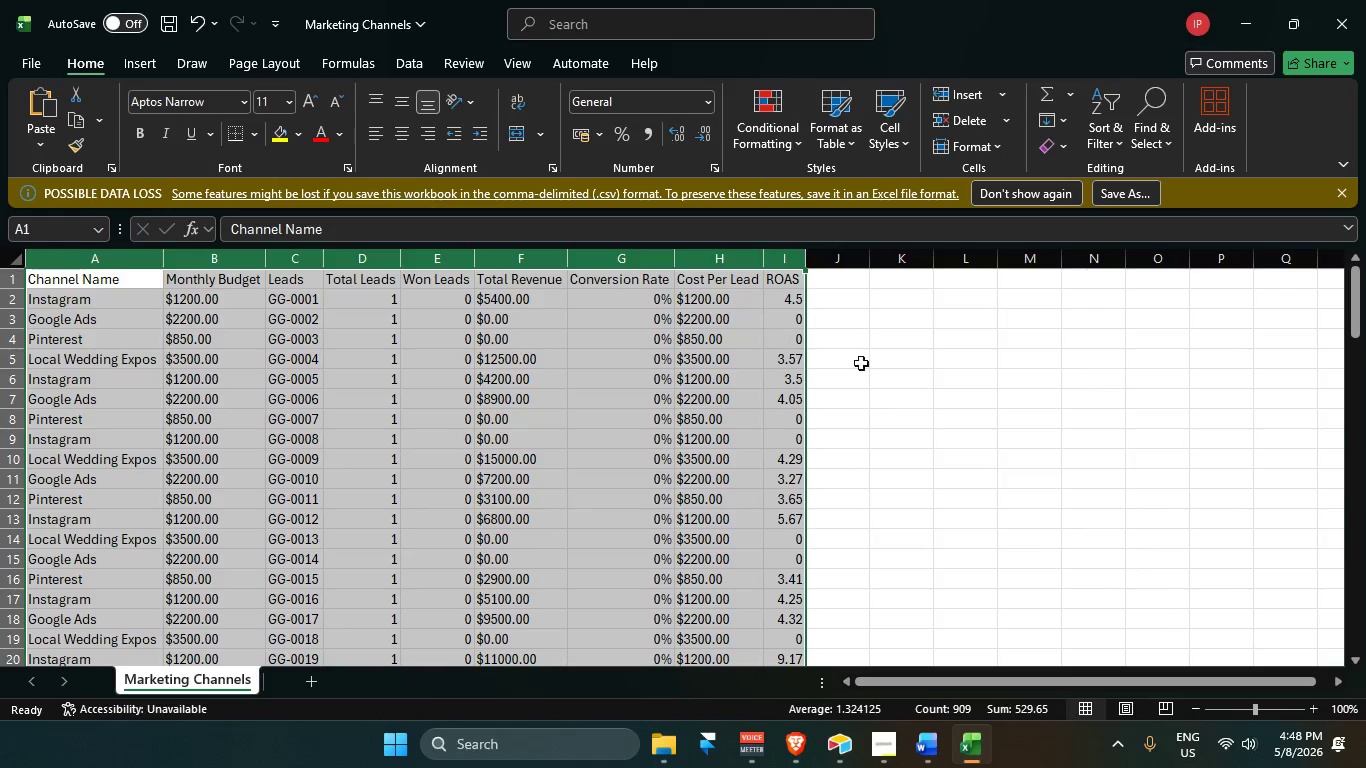 
left_click([926, 366])
 